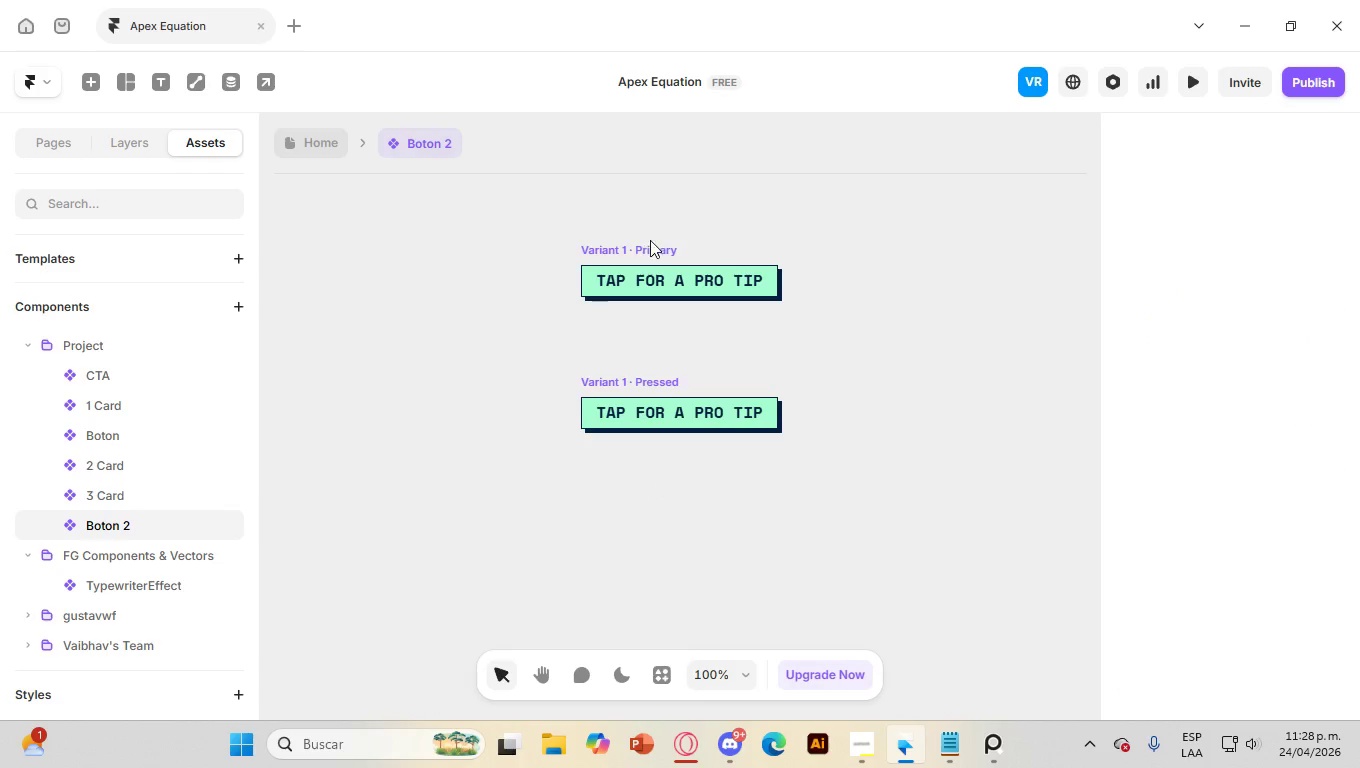 
left_click([650, 245])
 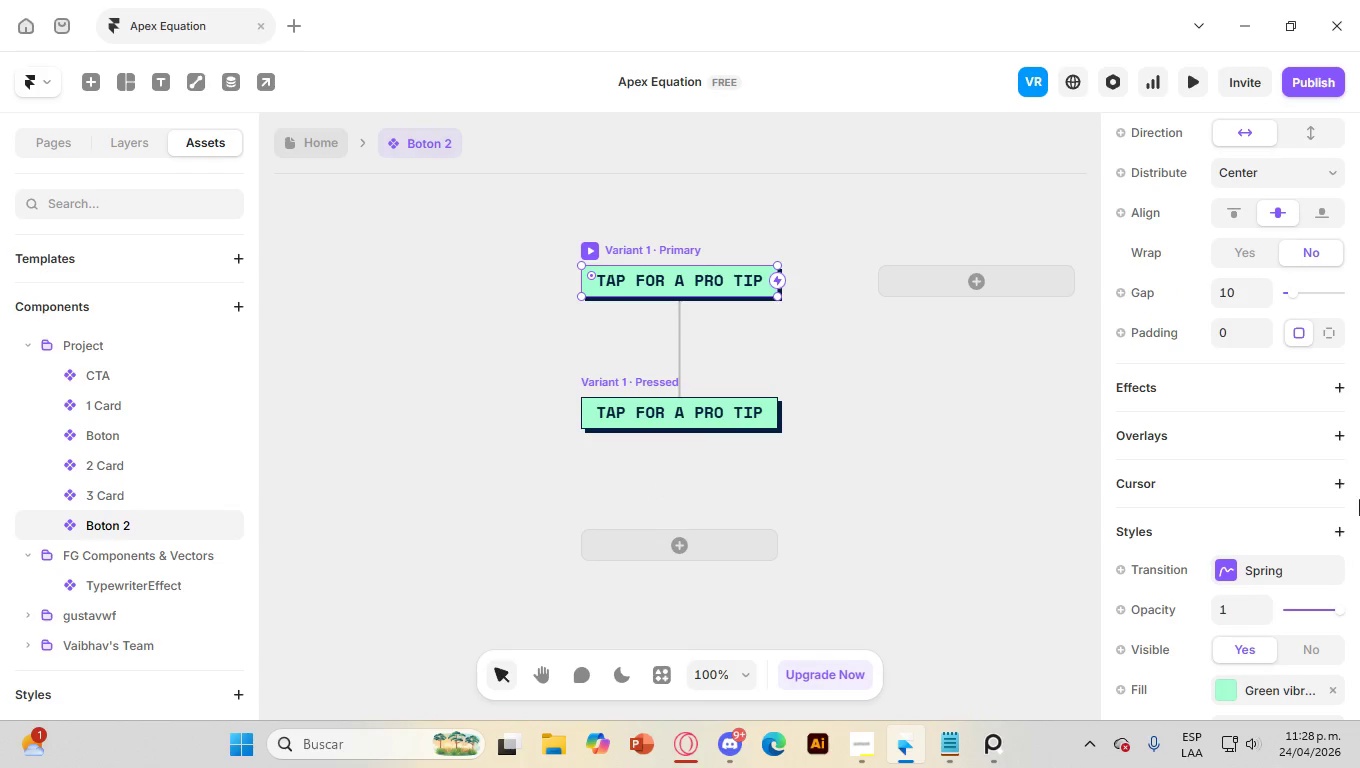 
scroll: coordinate [1271, 569], scroll_direction: down, amount: 5.0
 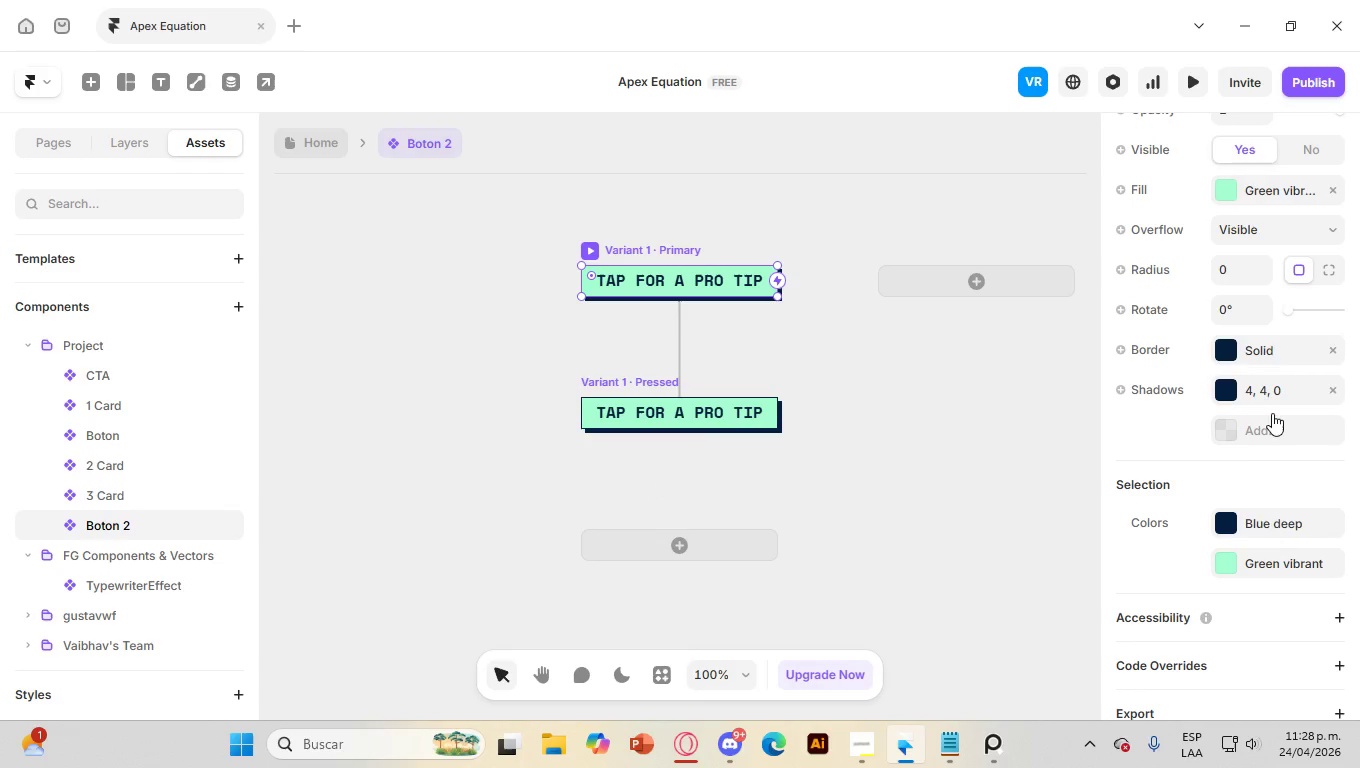 
scroll: coordinate [1266, 434], scroll_direction: up, amount: 1.0
 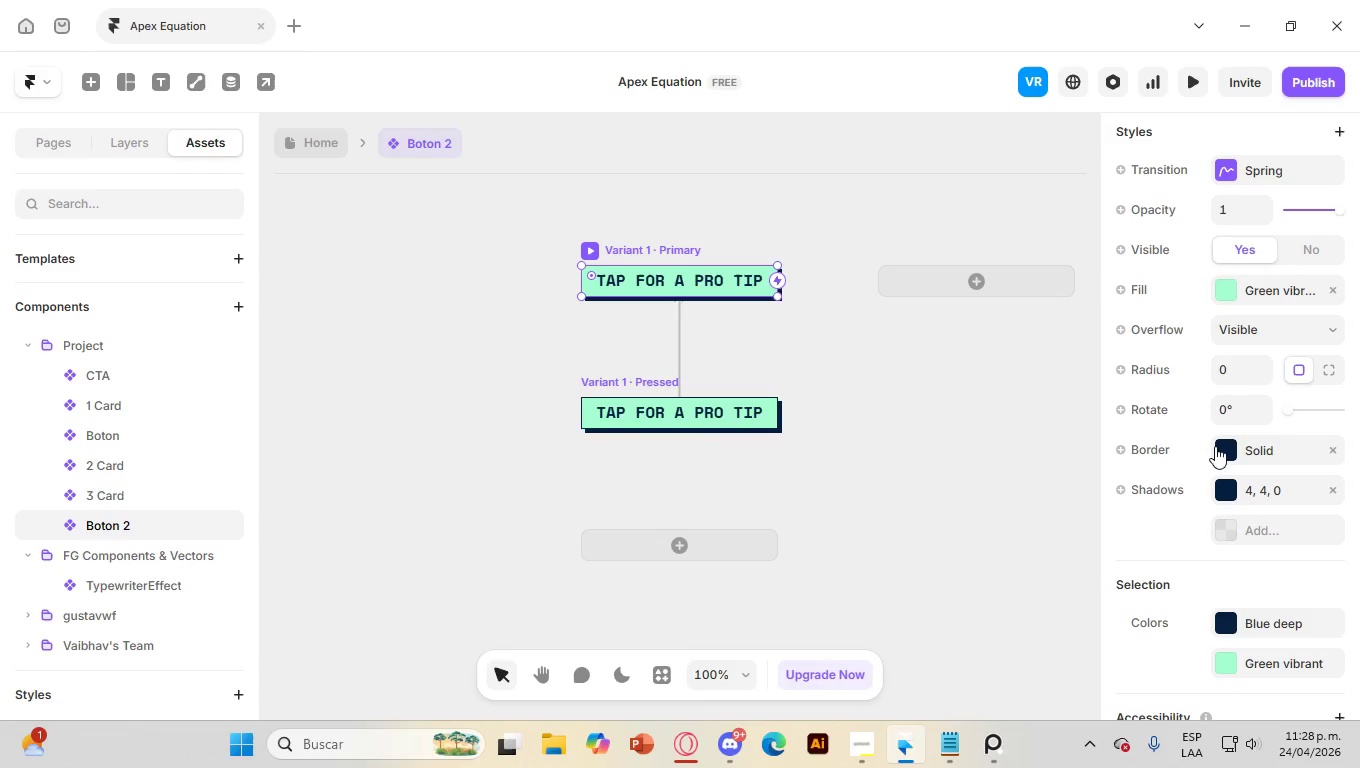 
left_click([1219, 447])
 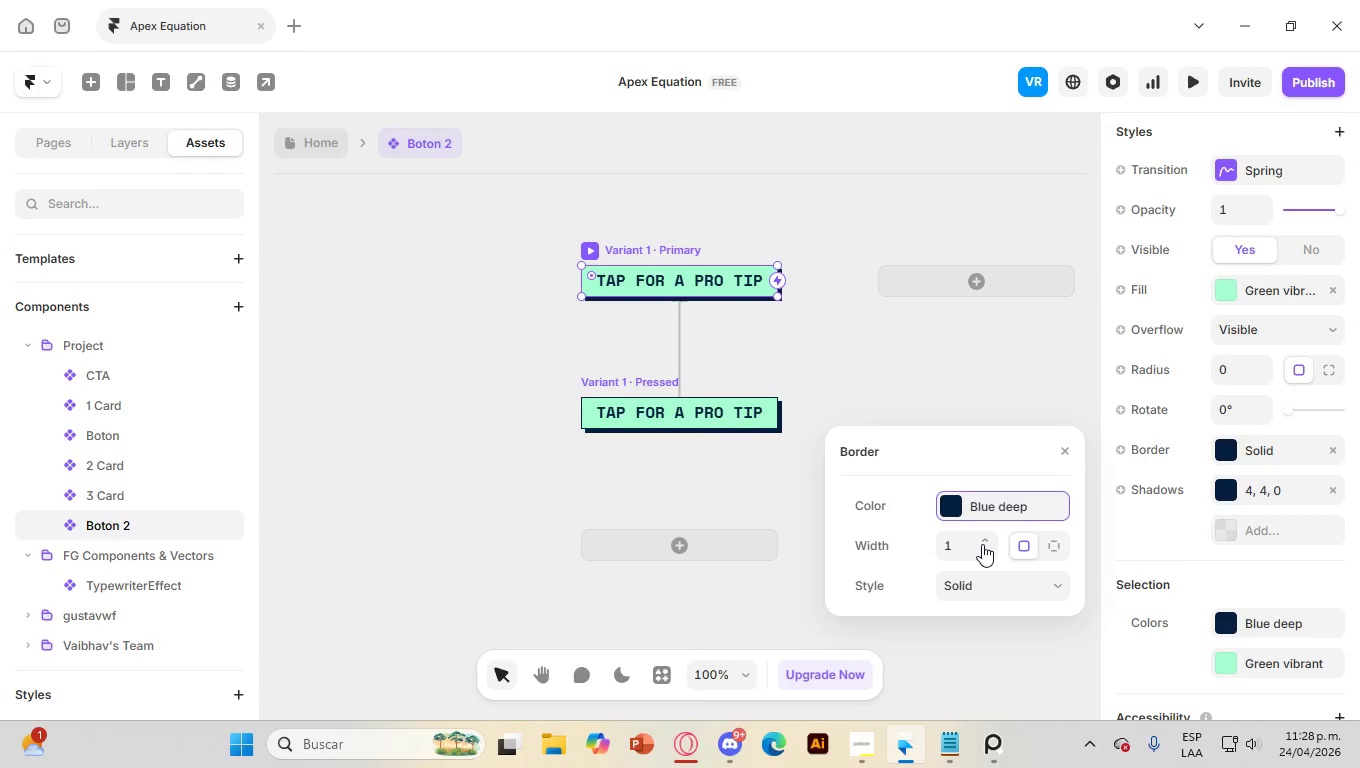 
left_click([984, 537])
 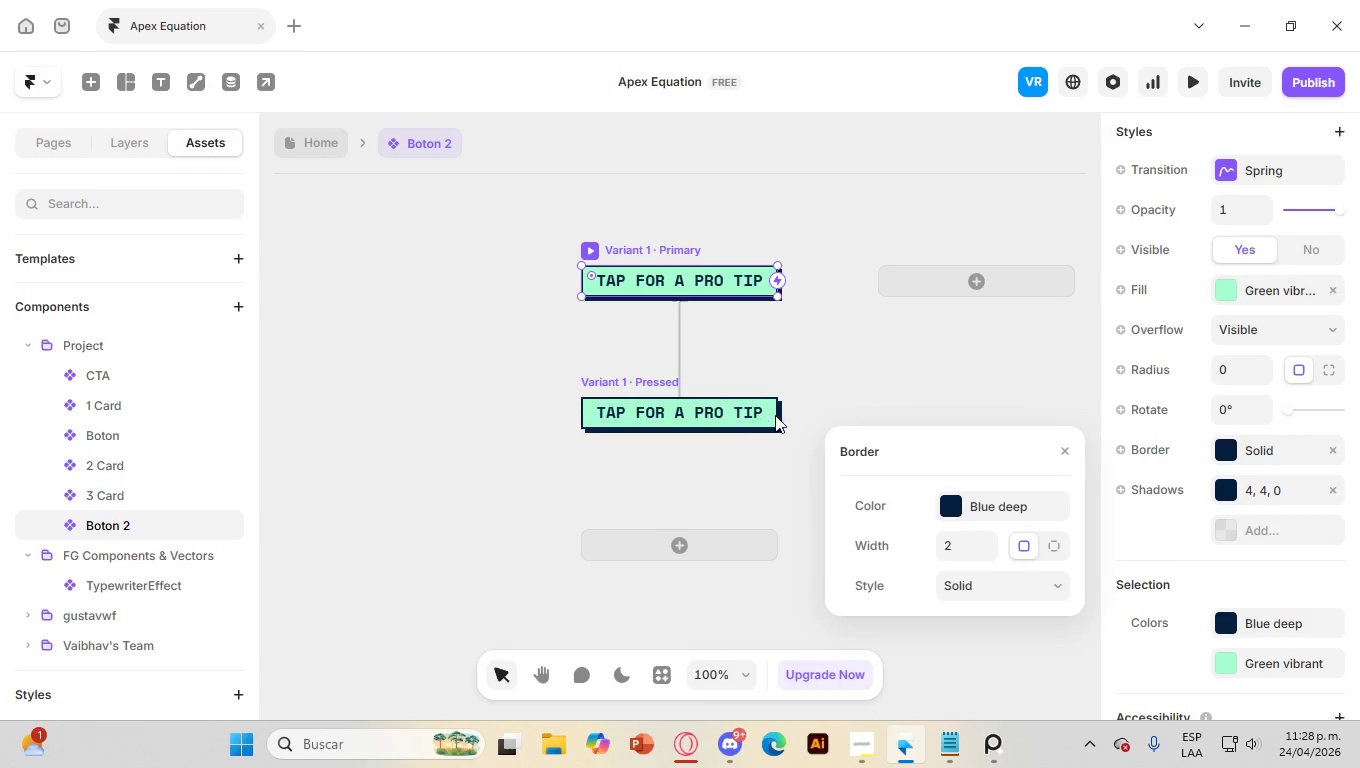 
left_click([780, 415])
 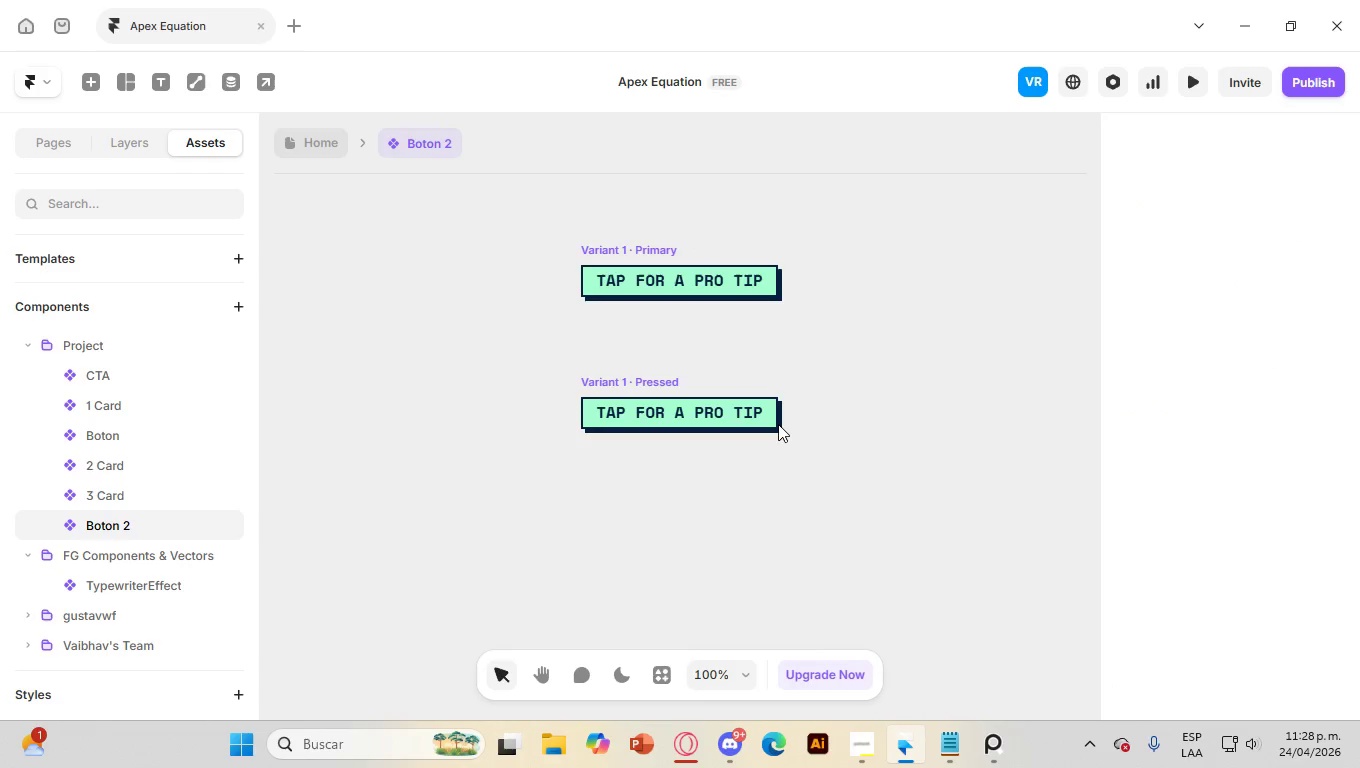 
left_click([776, 424])
 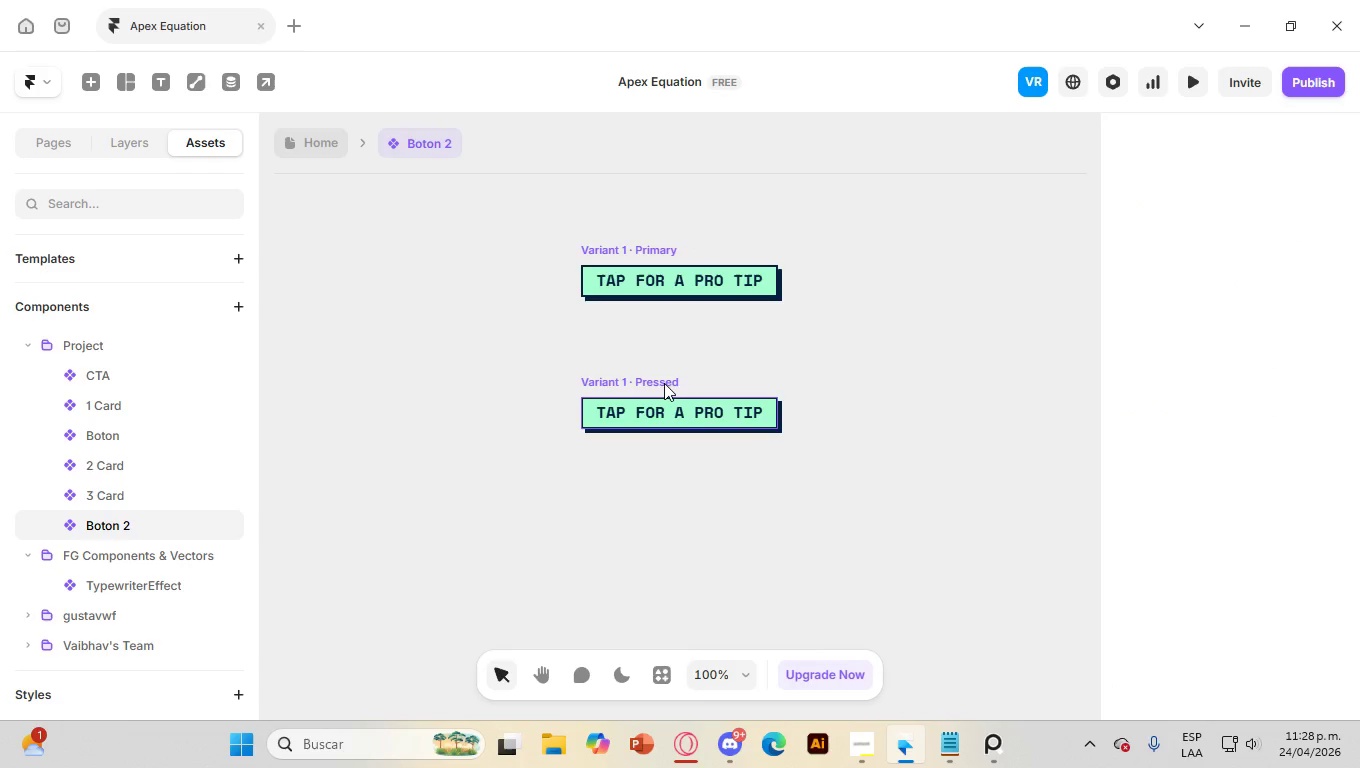 
left_click([661, 379])
 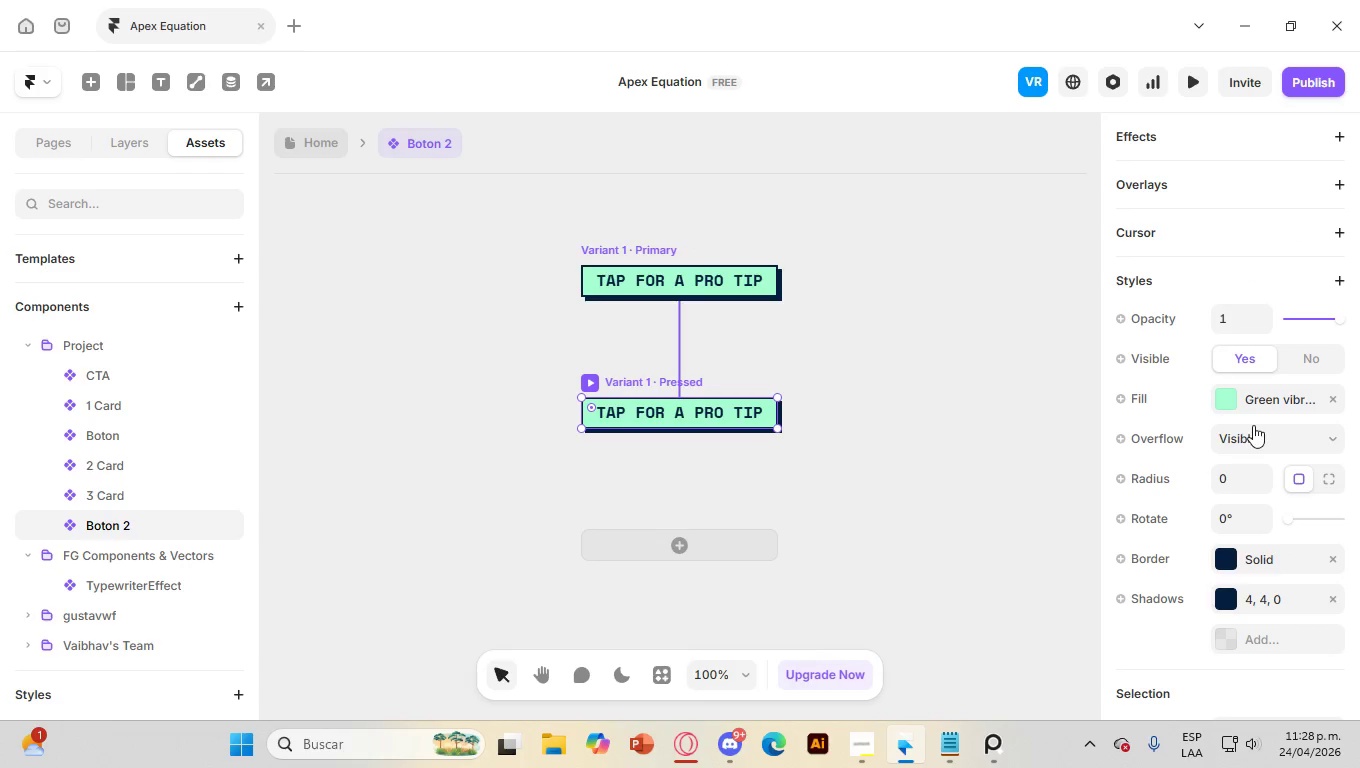 
left_click([1253, 398])
 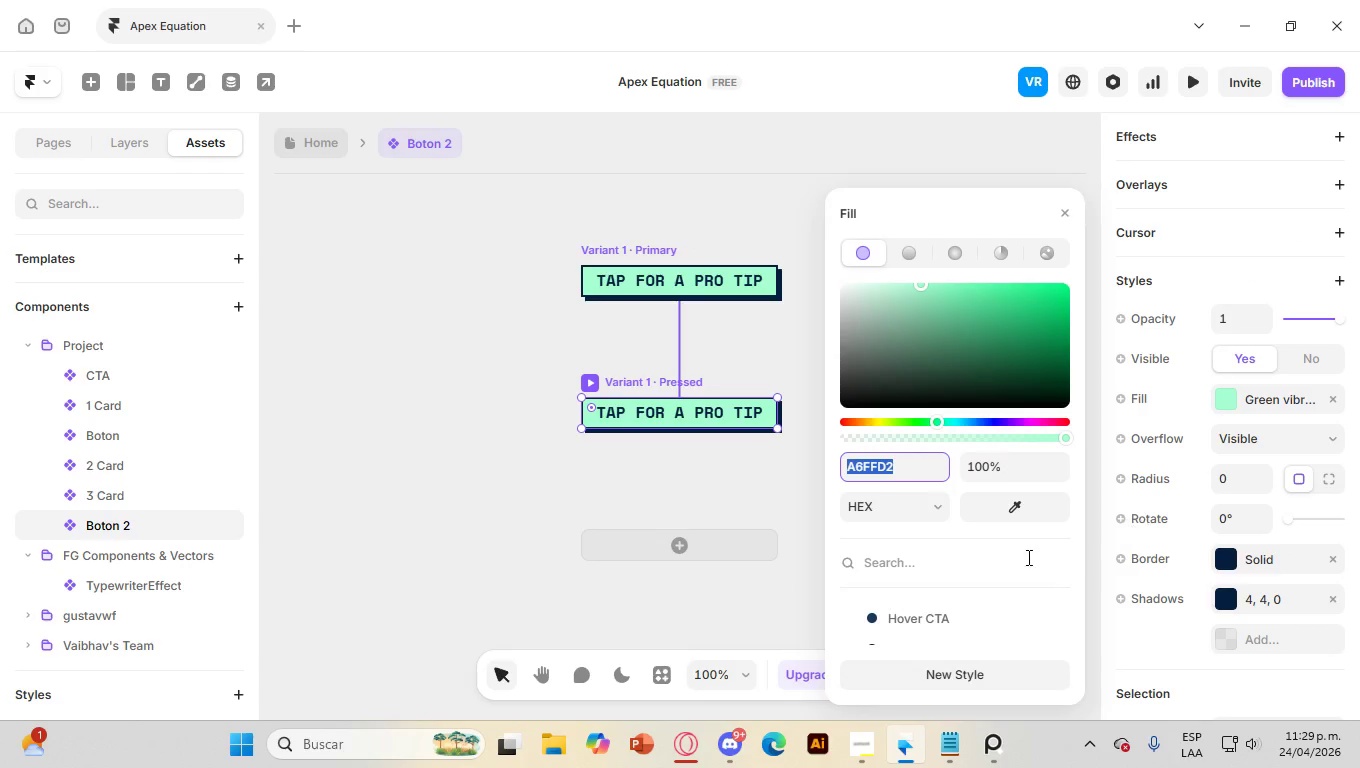 
scroll: coordinate [995, 573], scroll_direction: down, amount: 2.0
 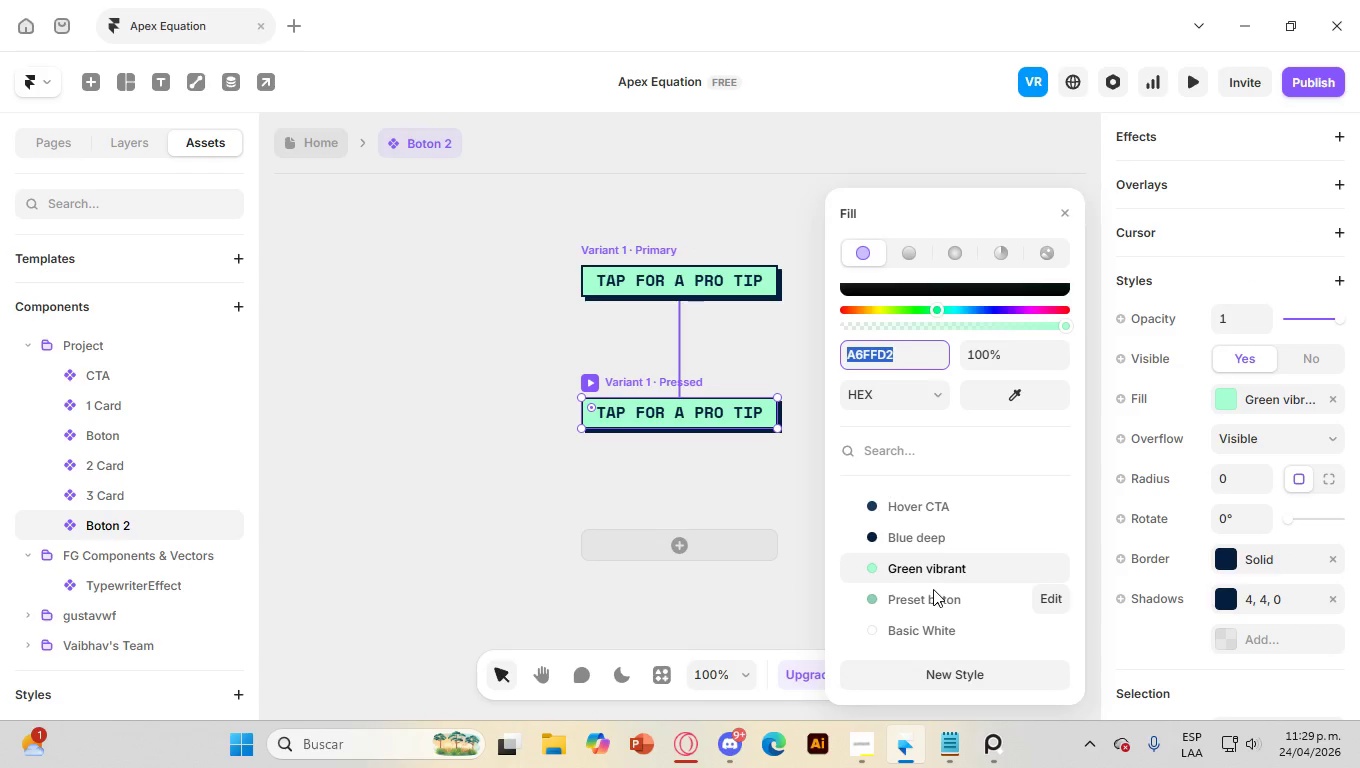 
left_click([935, 595])
 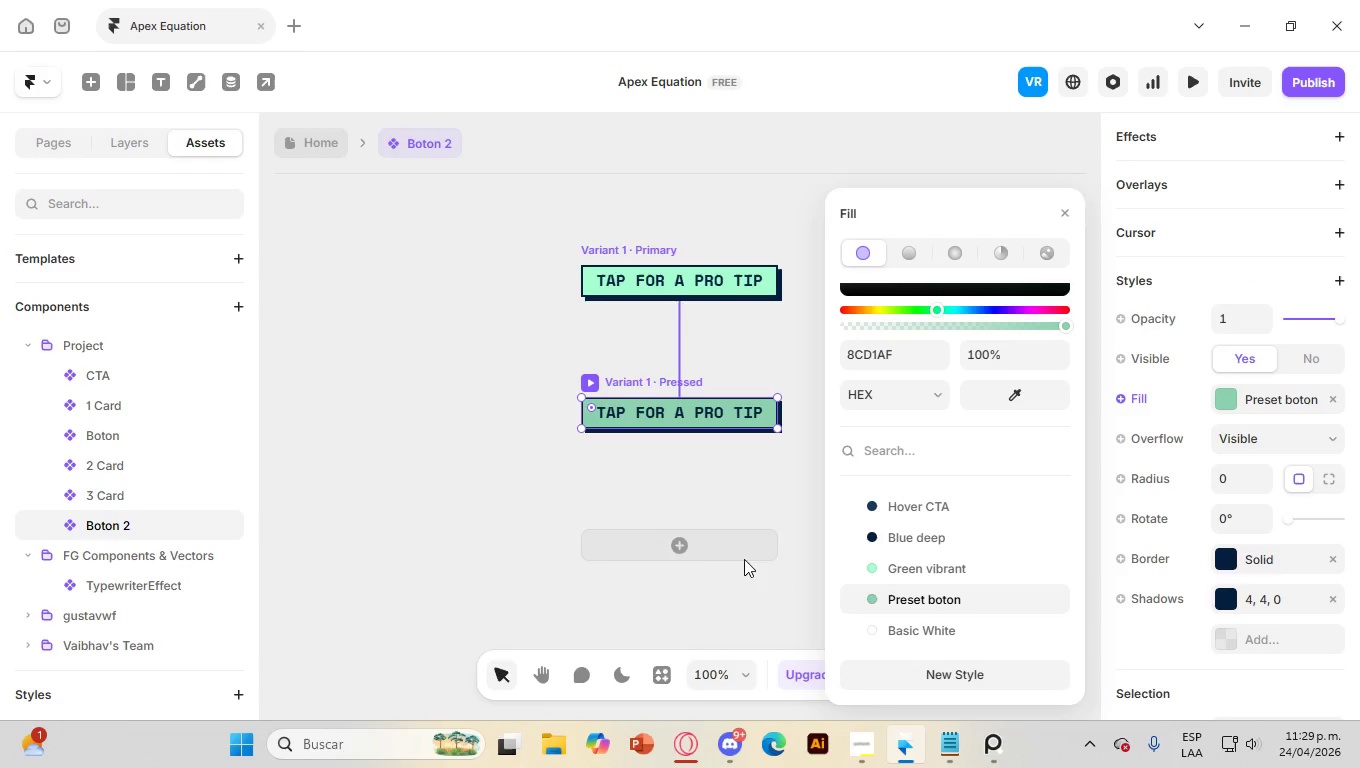 
left_click([779, 497])
 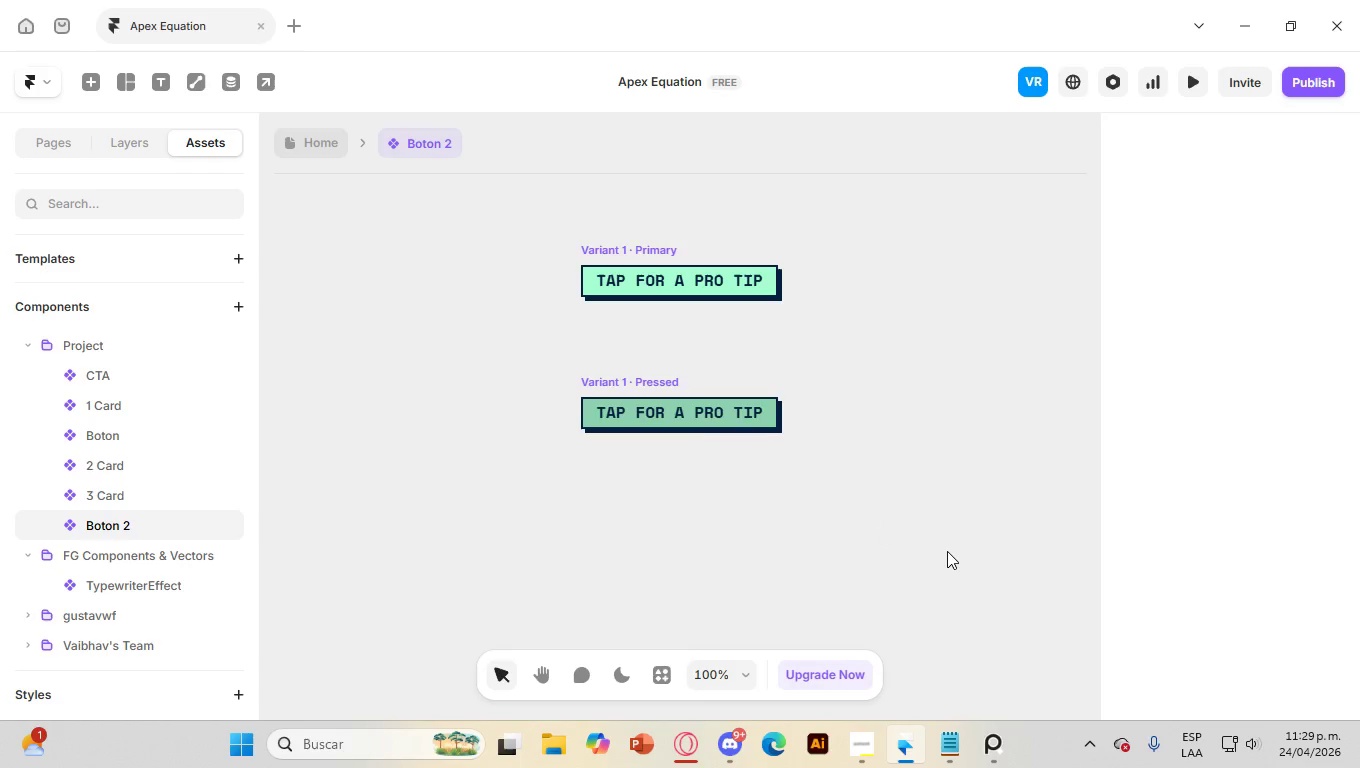 
left_click([947, 550])
 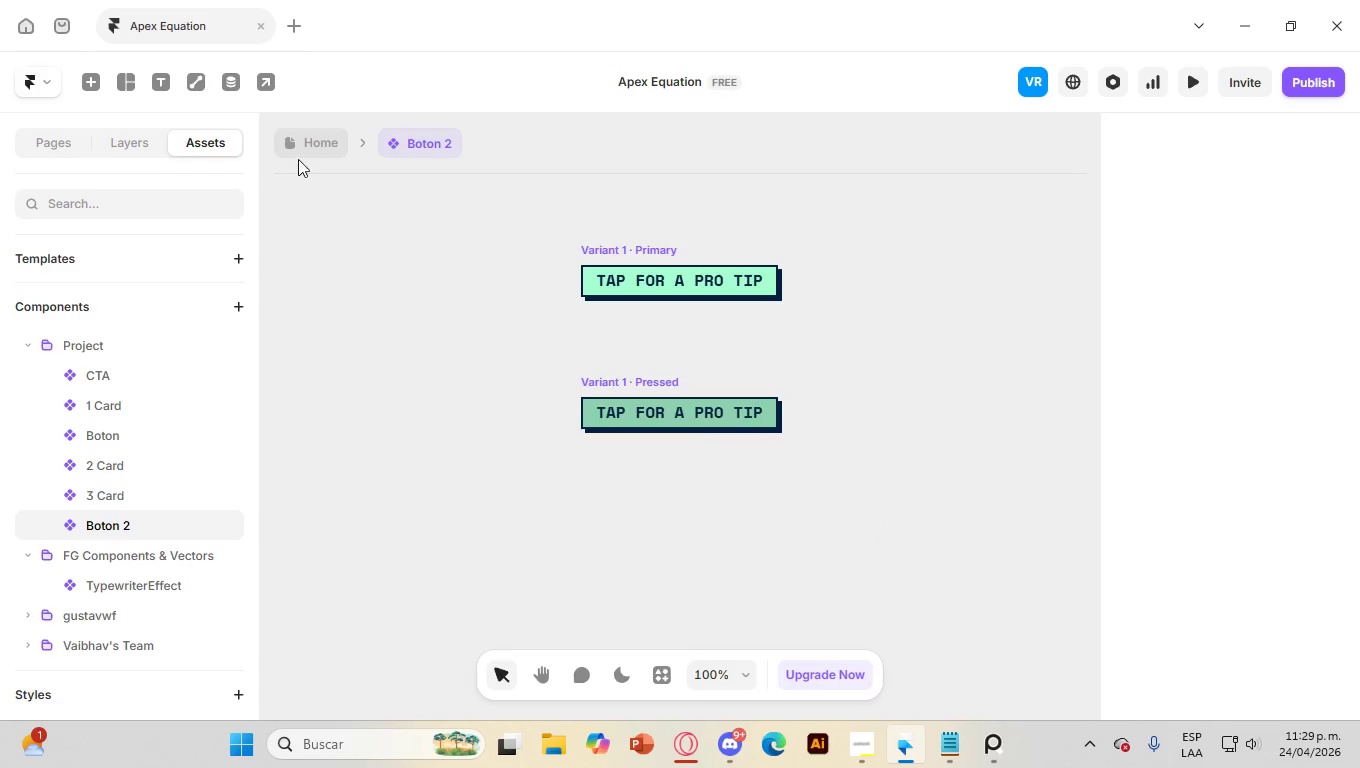 
left_click([305, 149])
 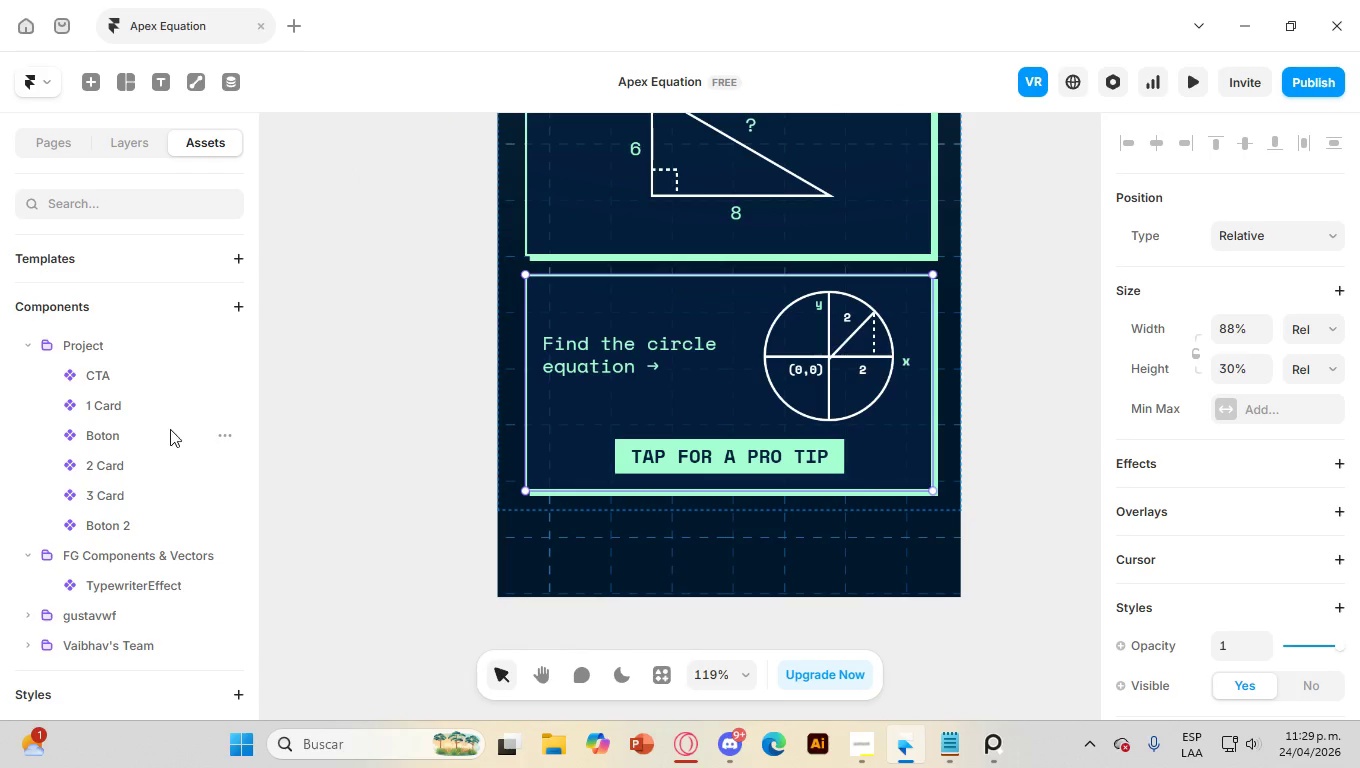 
left_click([126, 497])
 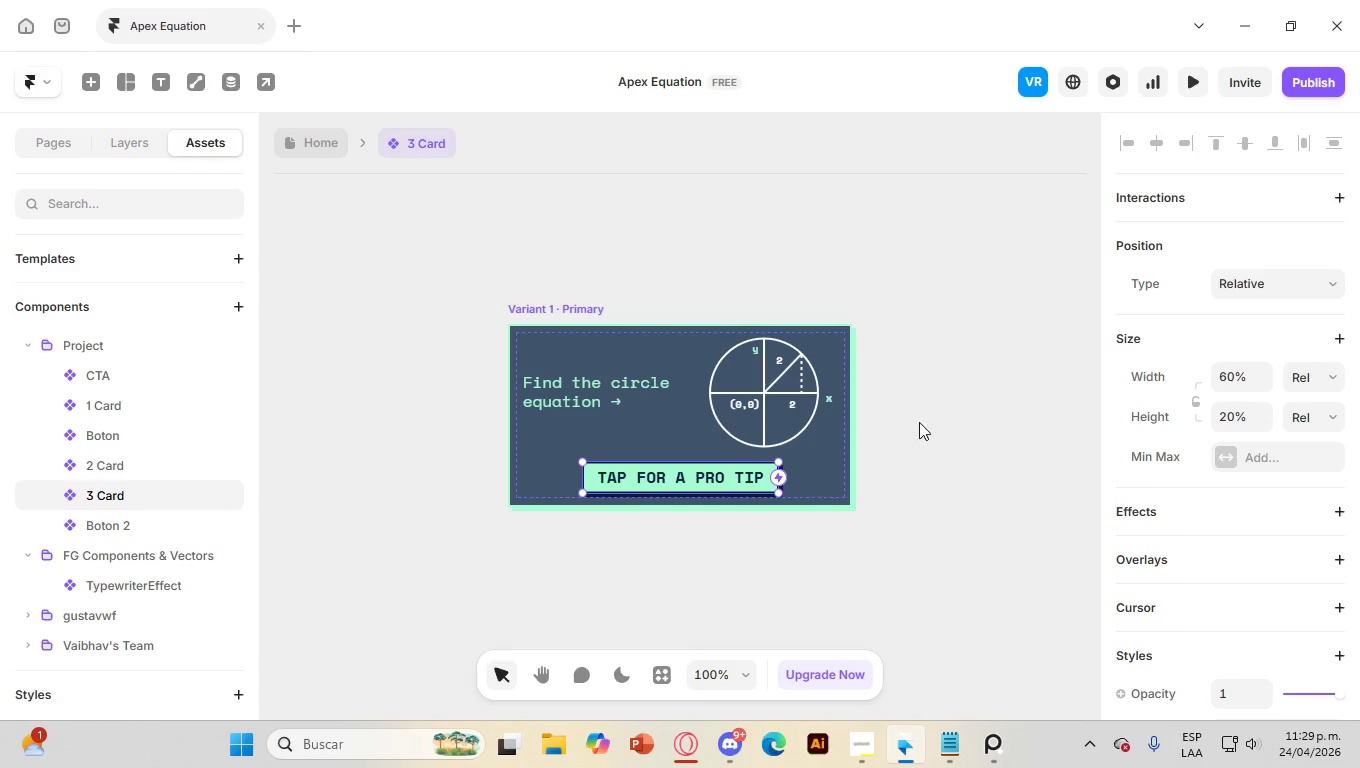 
scroll: coordinate [998, 403], scroll_direction: down, amount: 3.0
 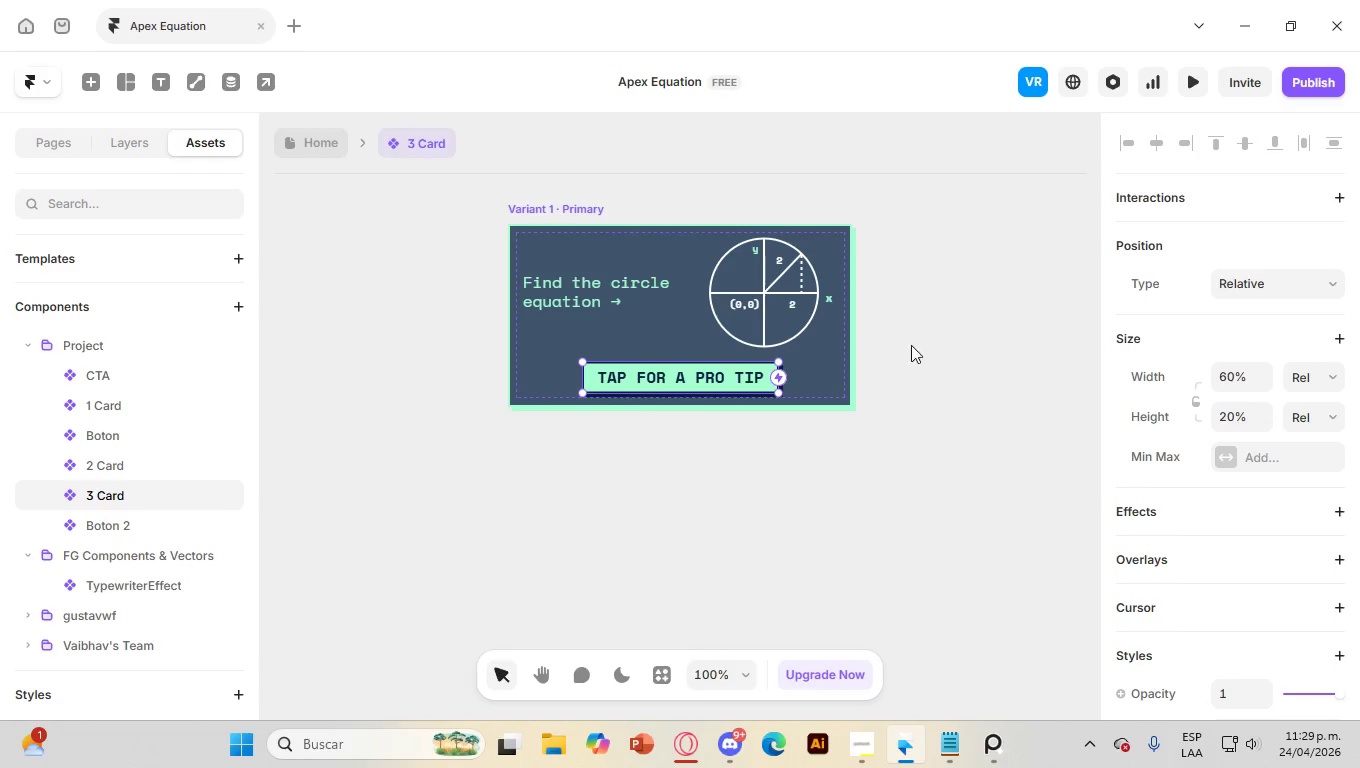 
hold_key(key=ControlLeft, duration=0.58)
scroll: coordinate [883, 348], scroll_direction: down, amount: 3.0
 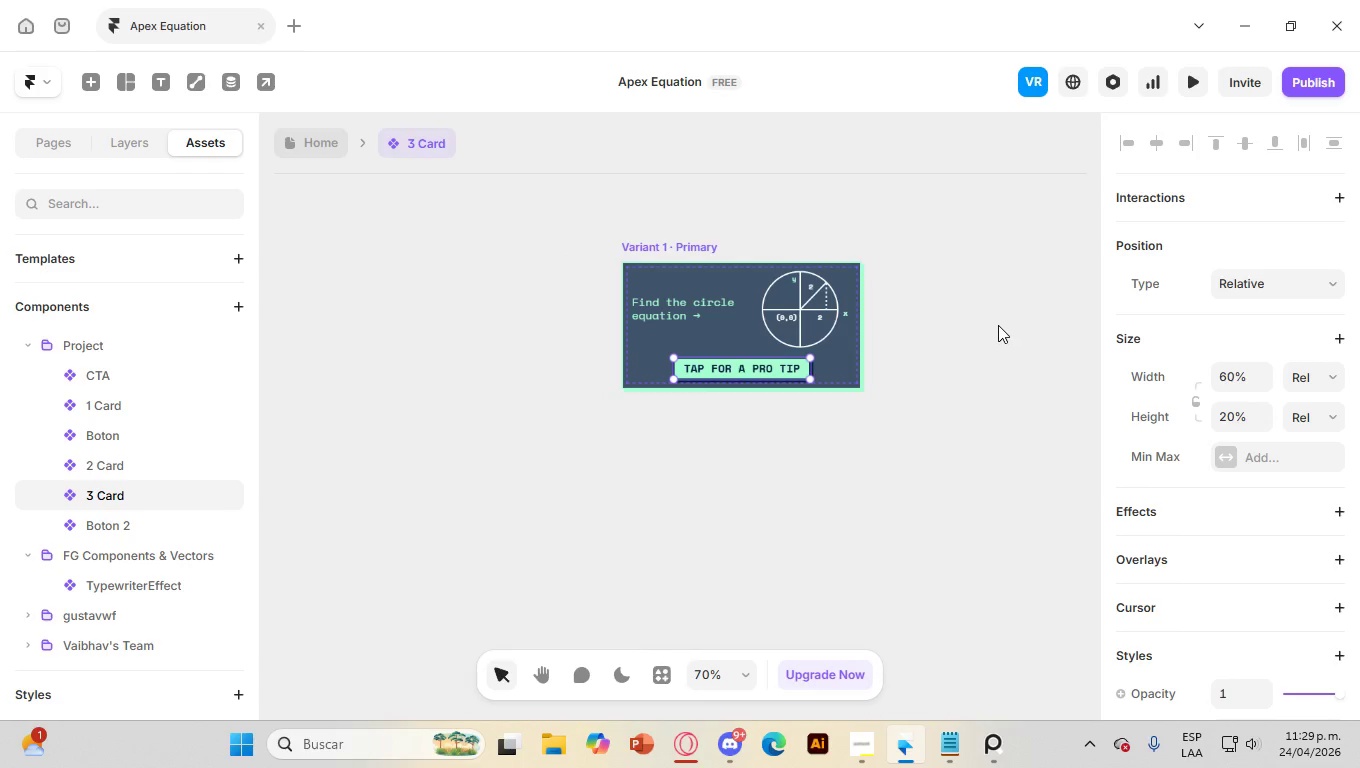 
left_click([997, 325])
 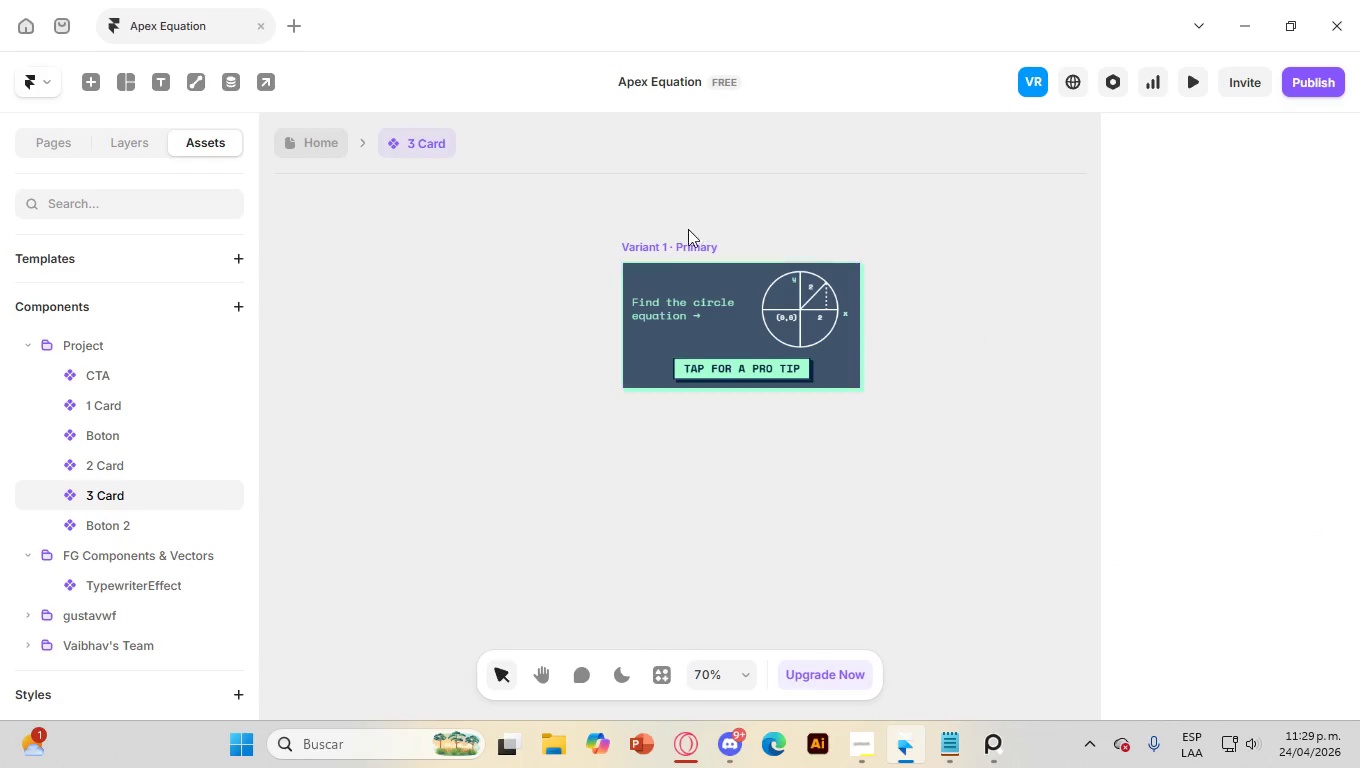 
left_click([668, 249])
 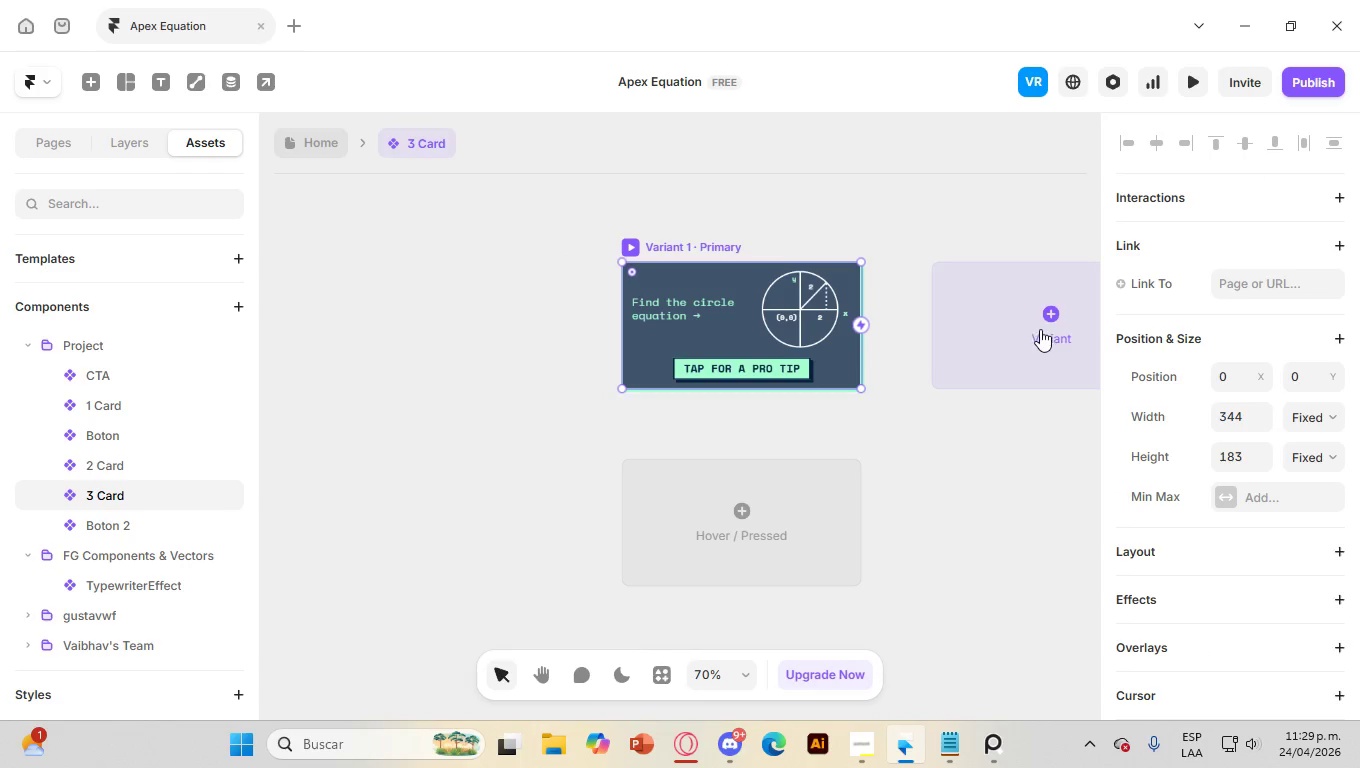 
left_click([1040, 329])
 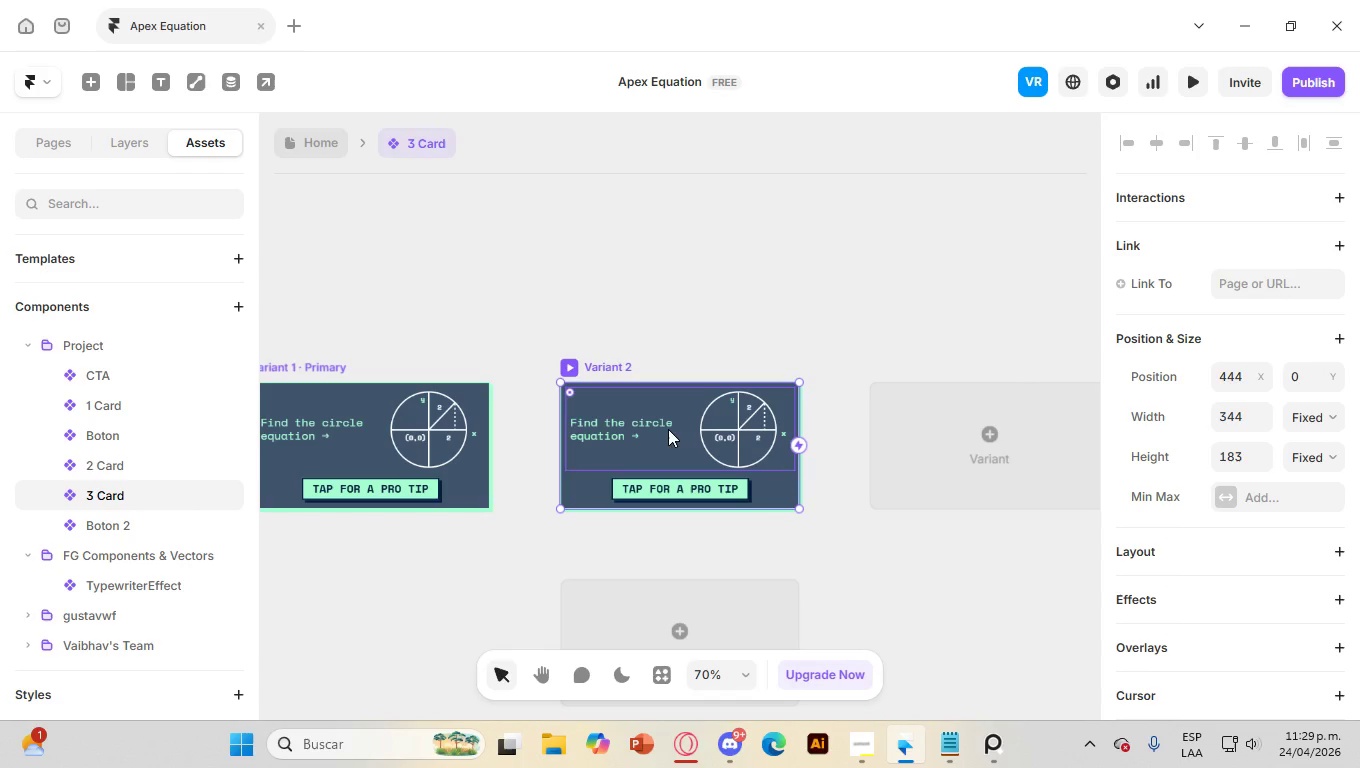 
wait(5.48)
 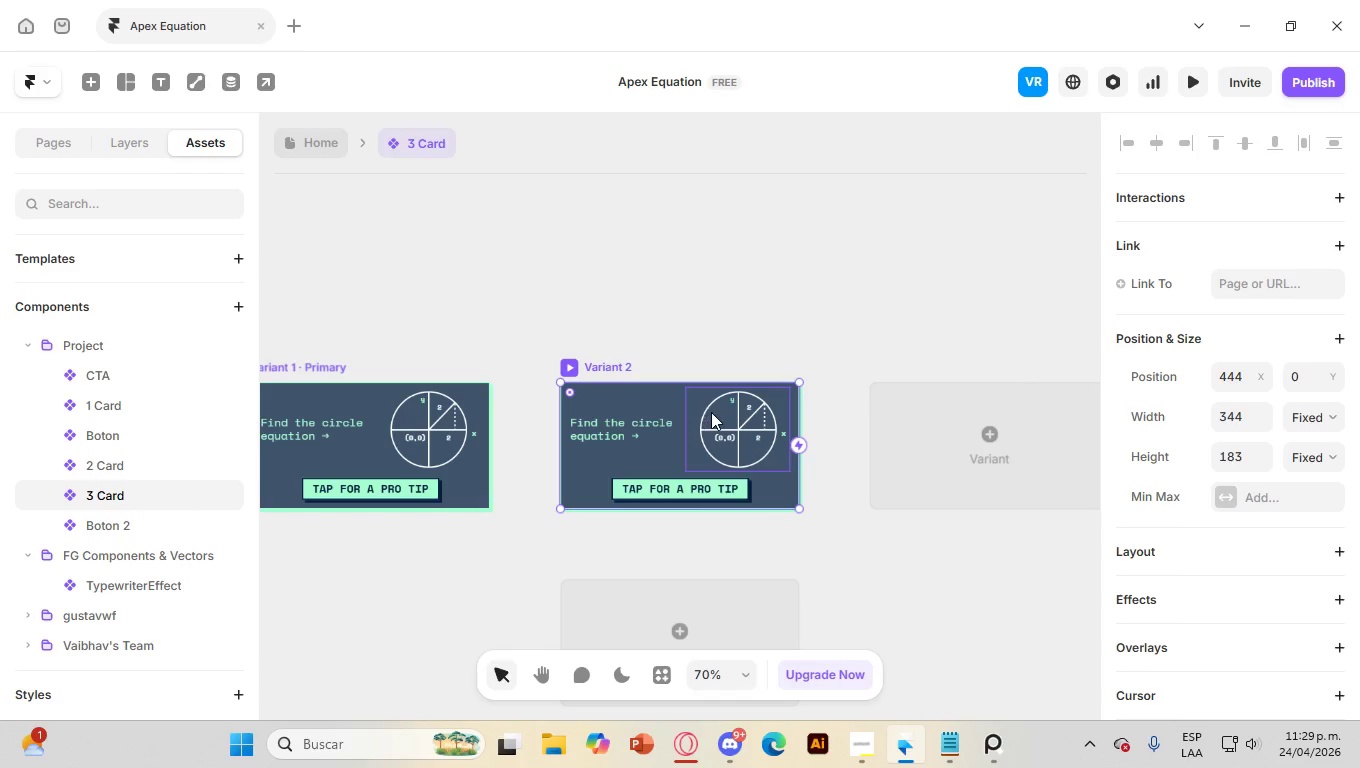 
left_click([657, 484])
 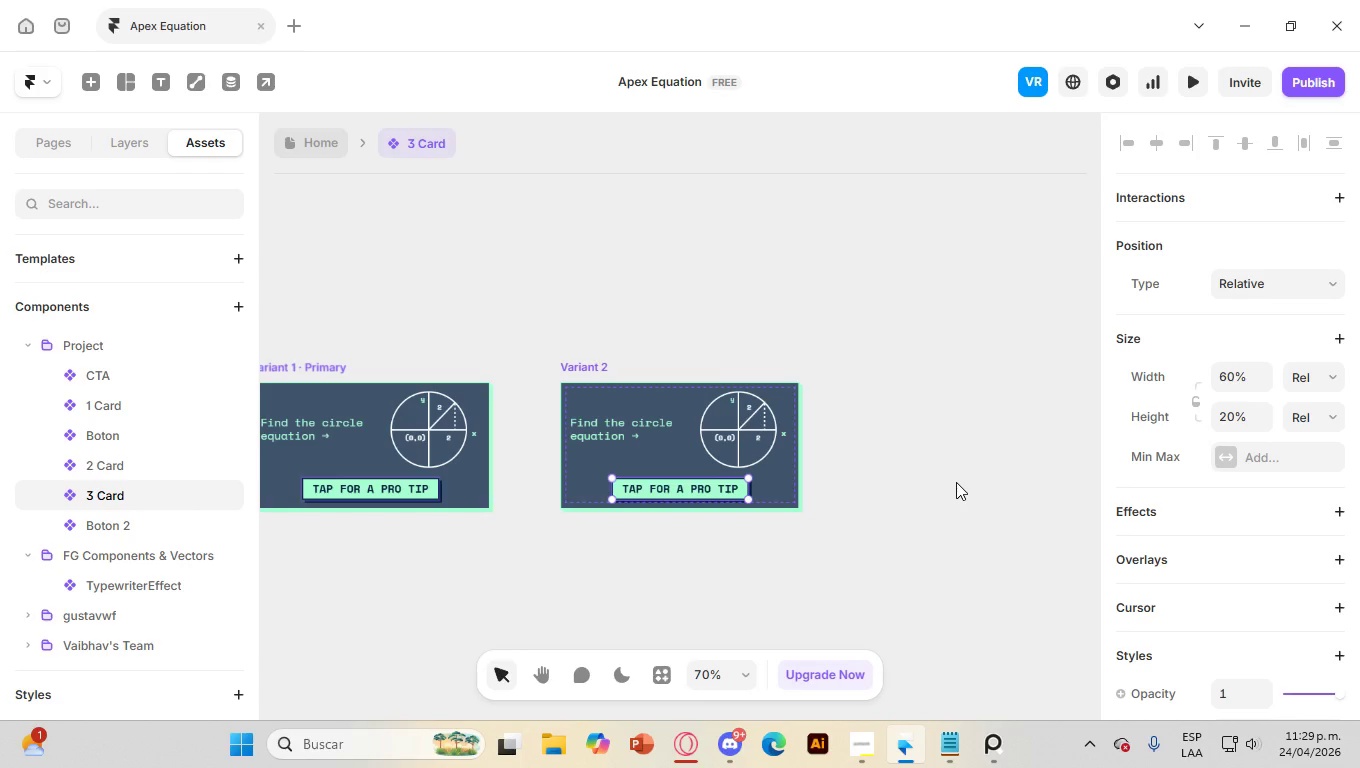 
key(ArrowUp)
 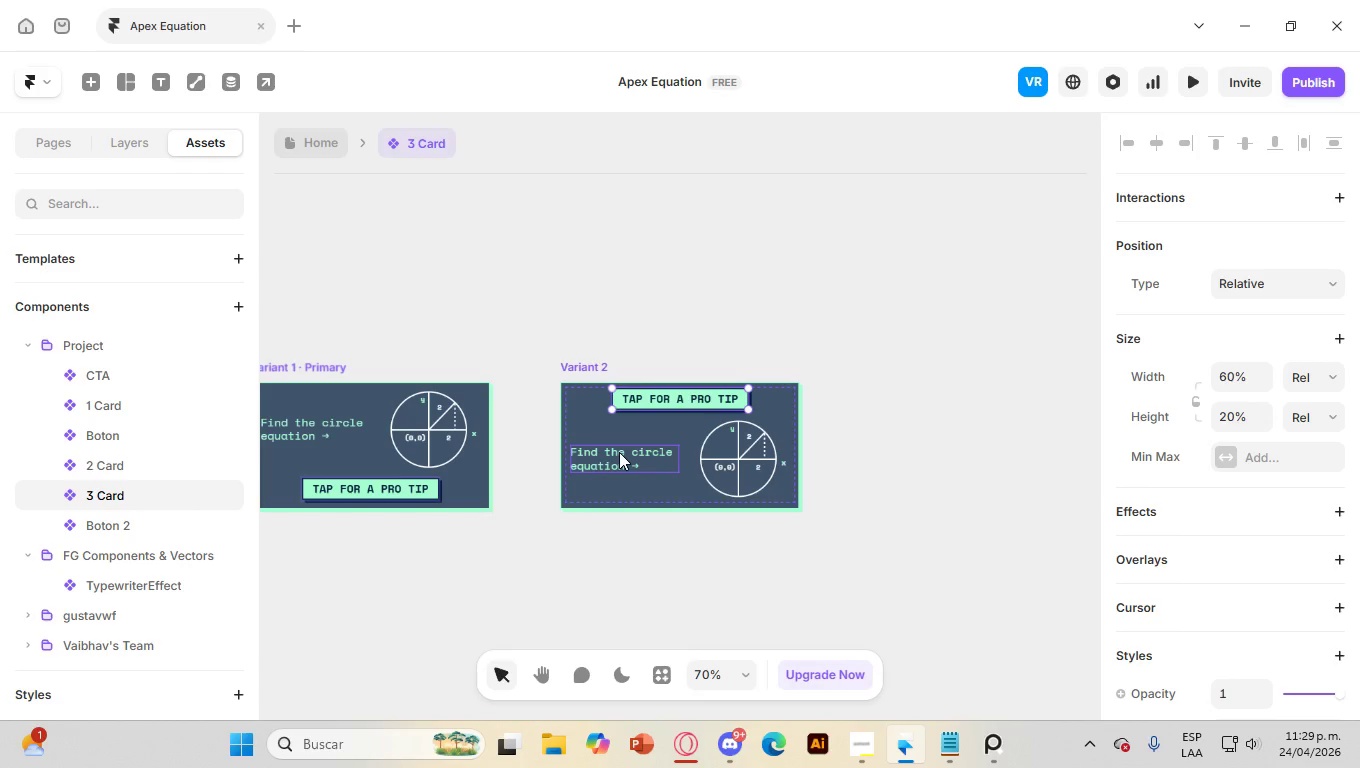 
wait(7.31)
 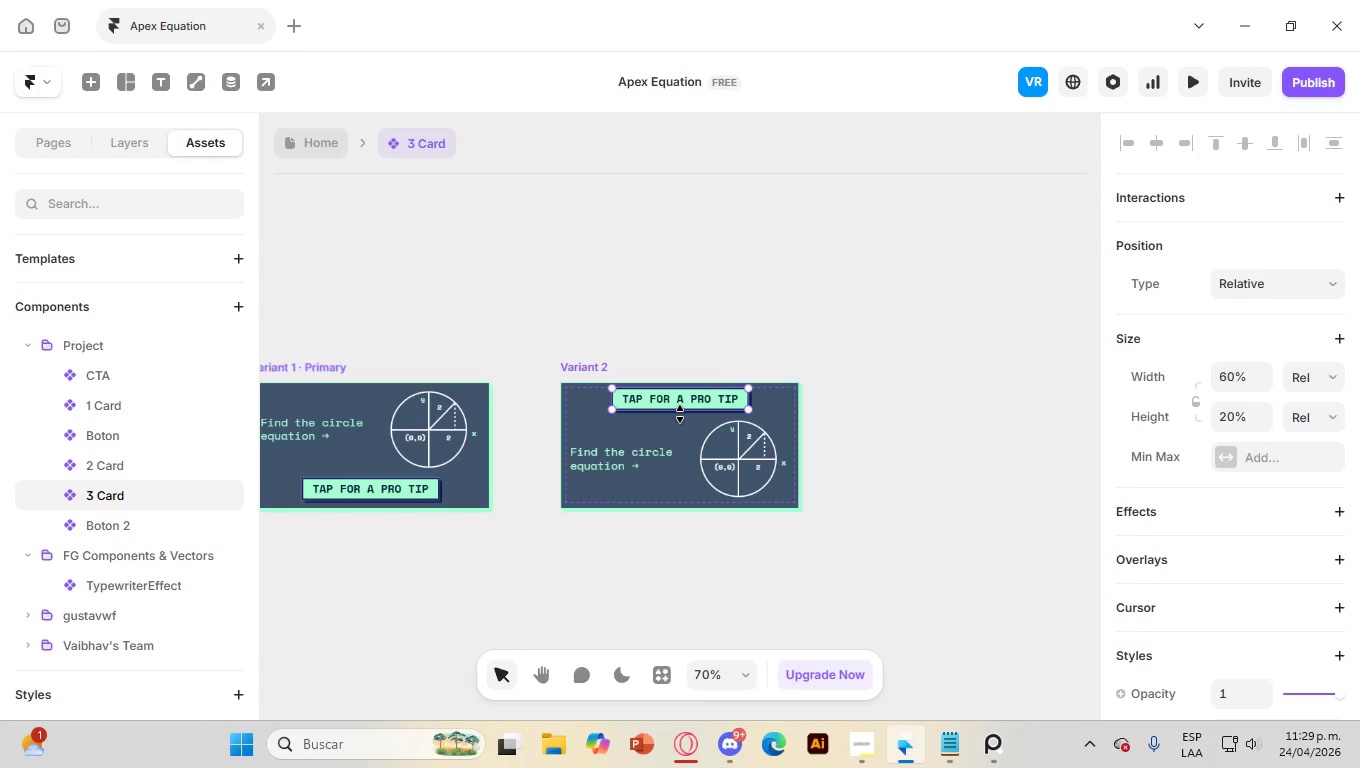 
left_click([654, 430])
 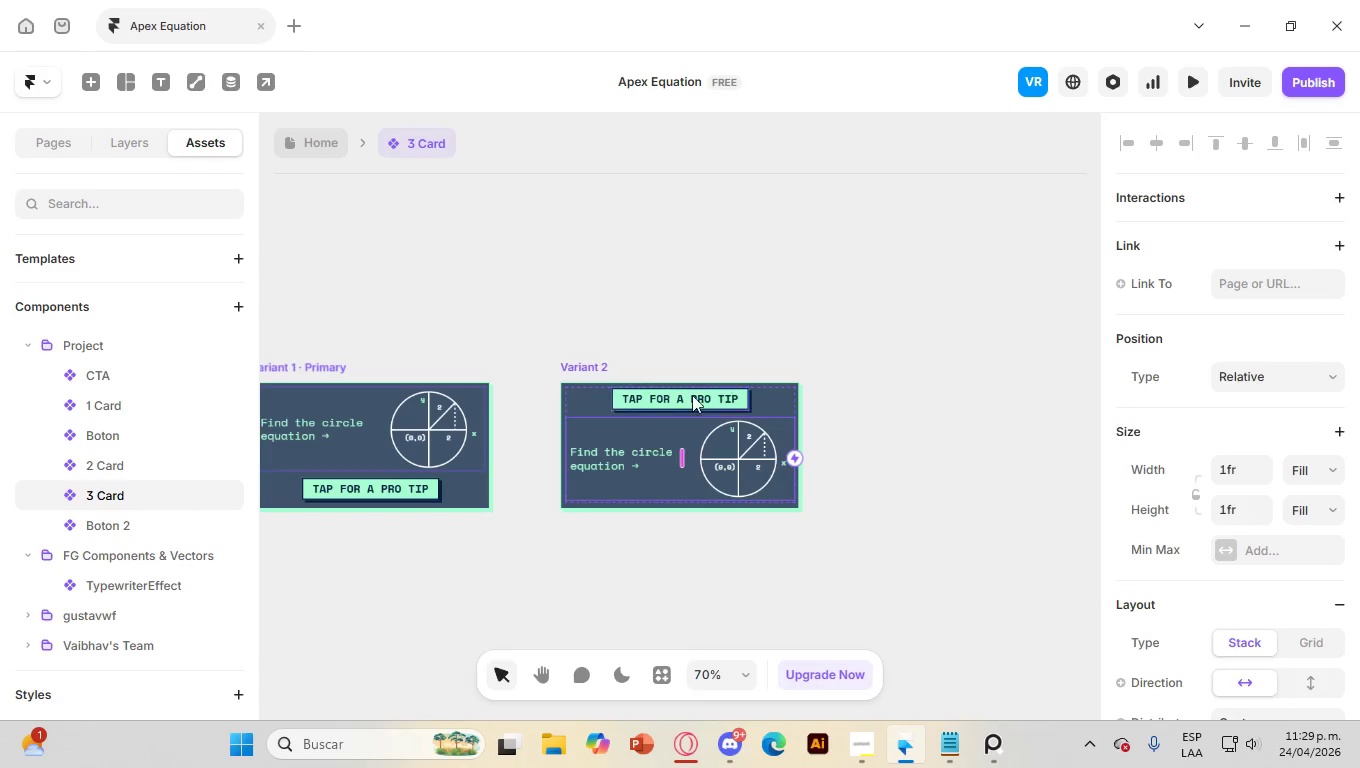 
left_click([689, 404])
 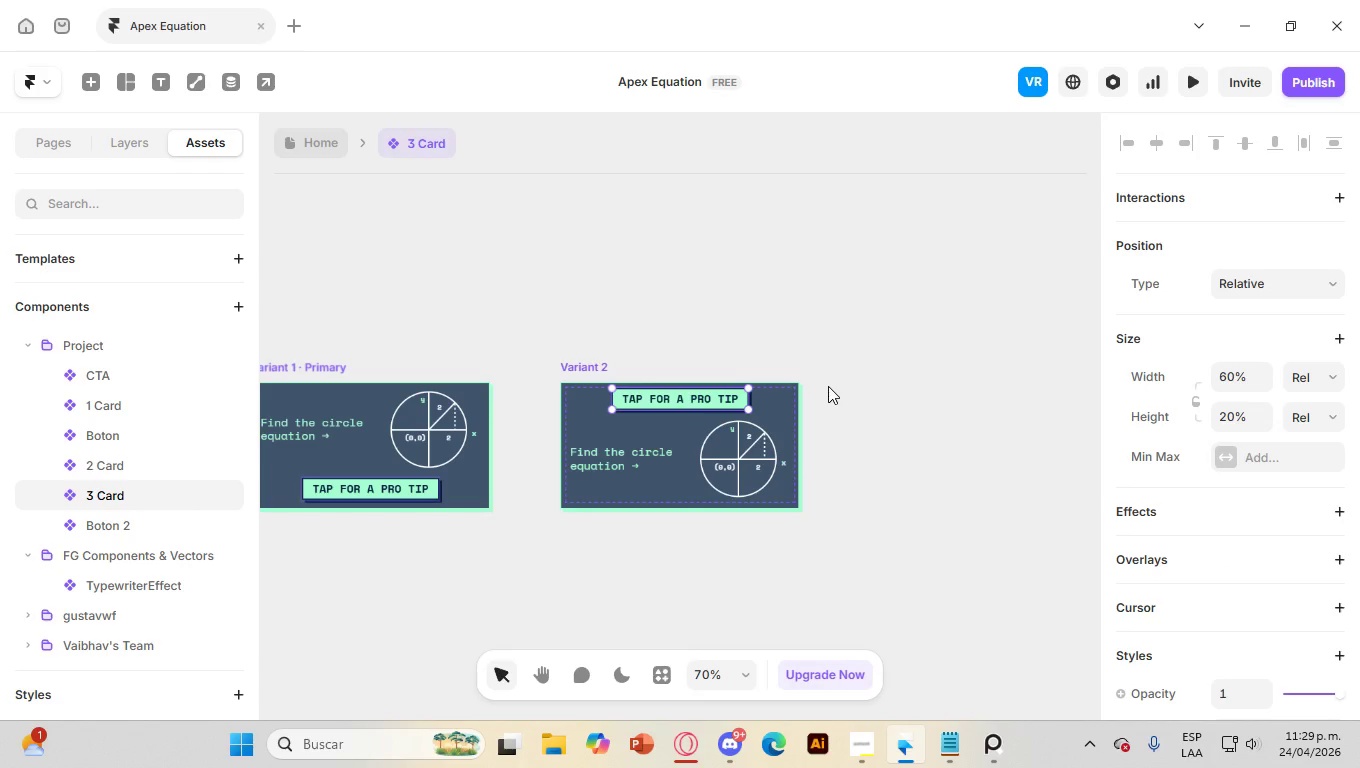 
key(Delete)
 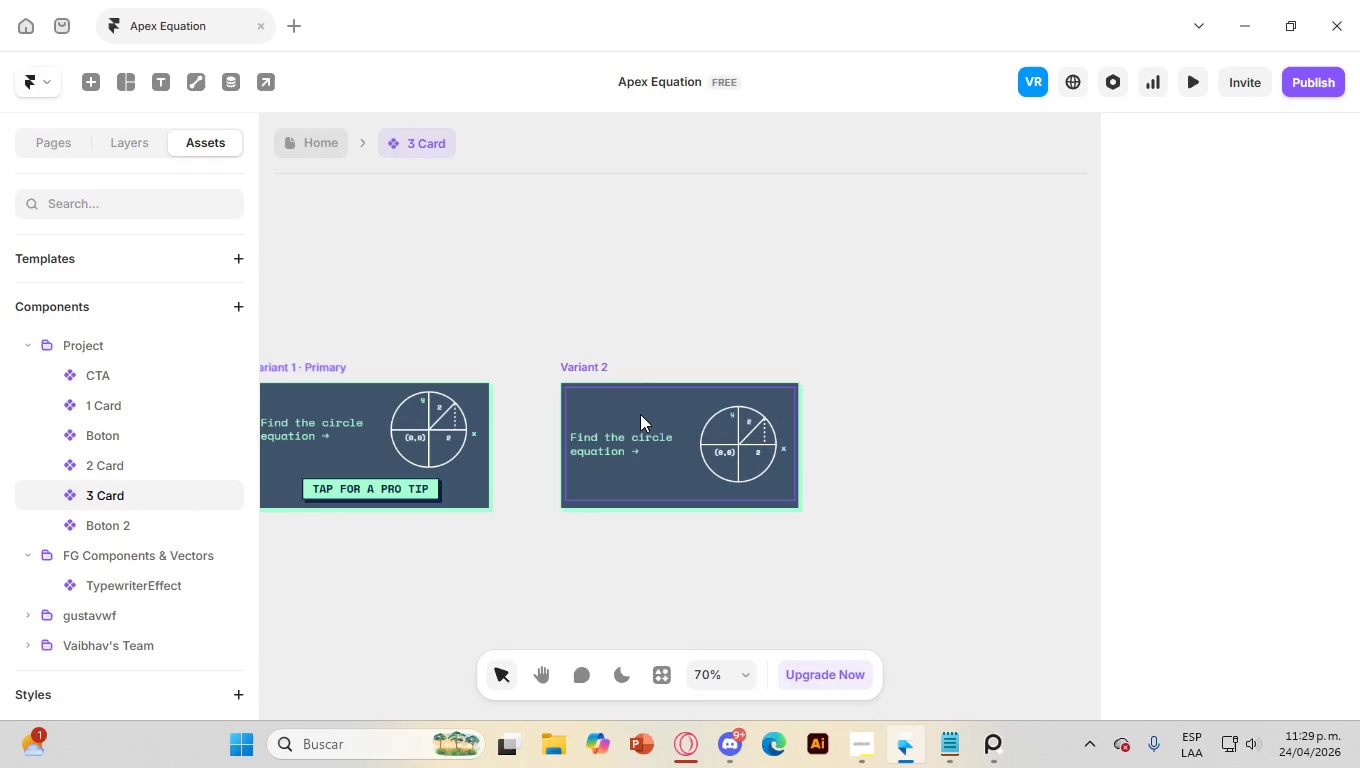 
left_click([641, 426])
 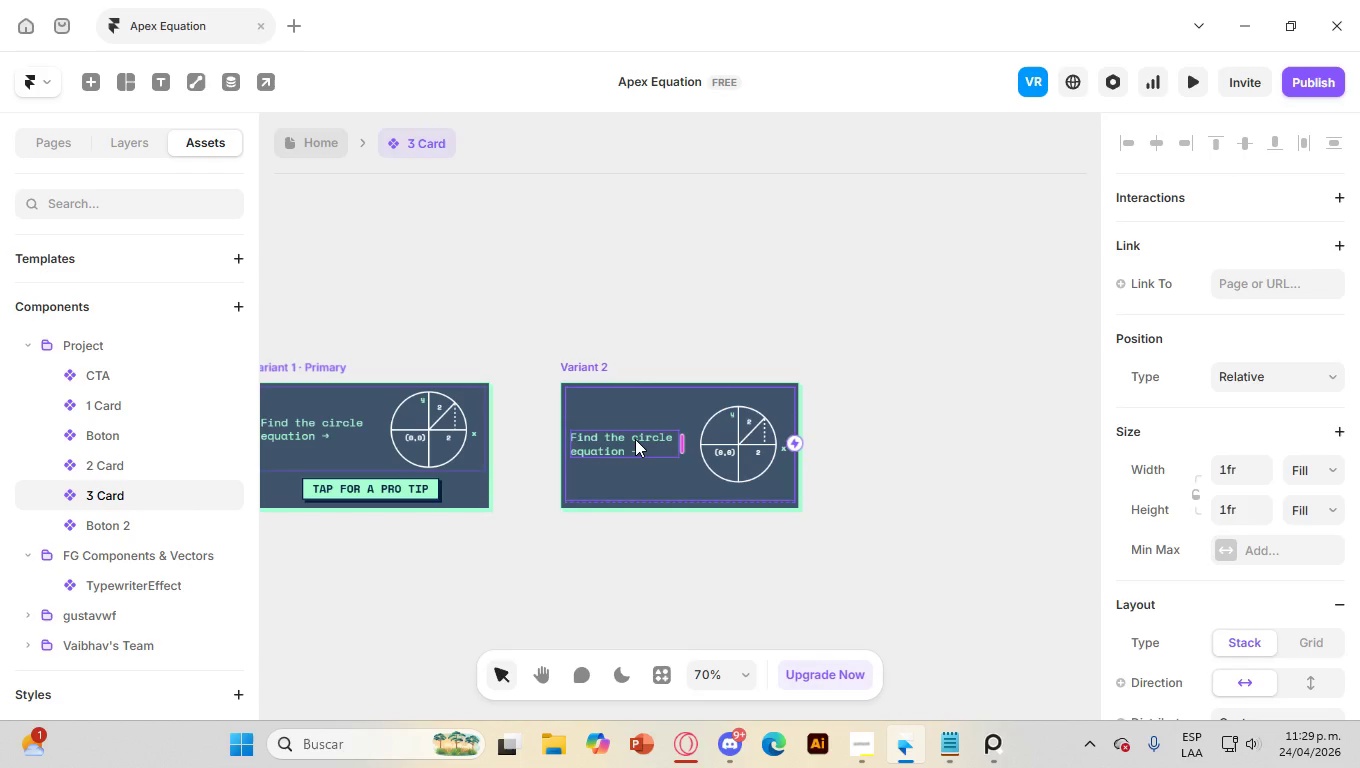 
left_click([635, 439])
 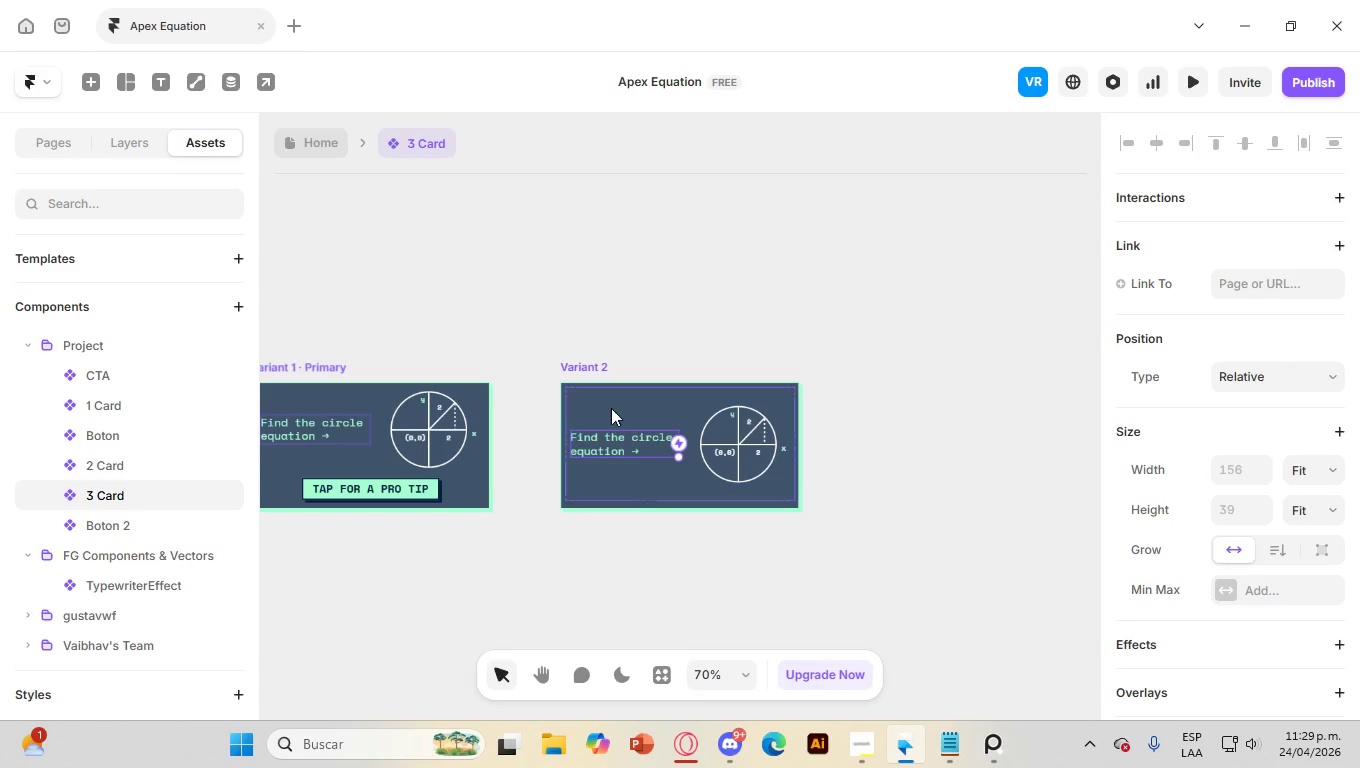 
left_click([609, 406])
 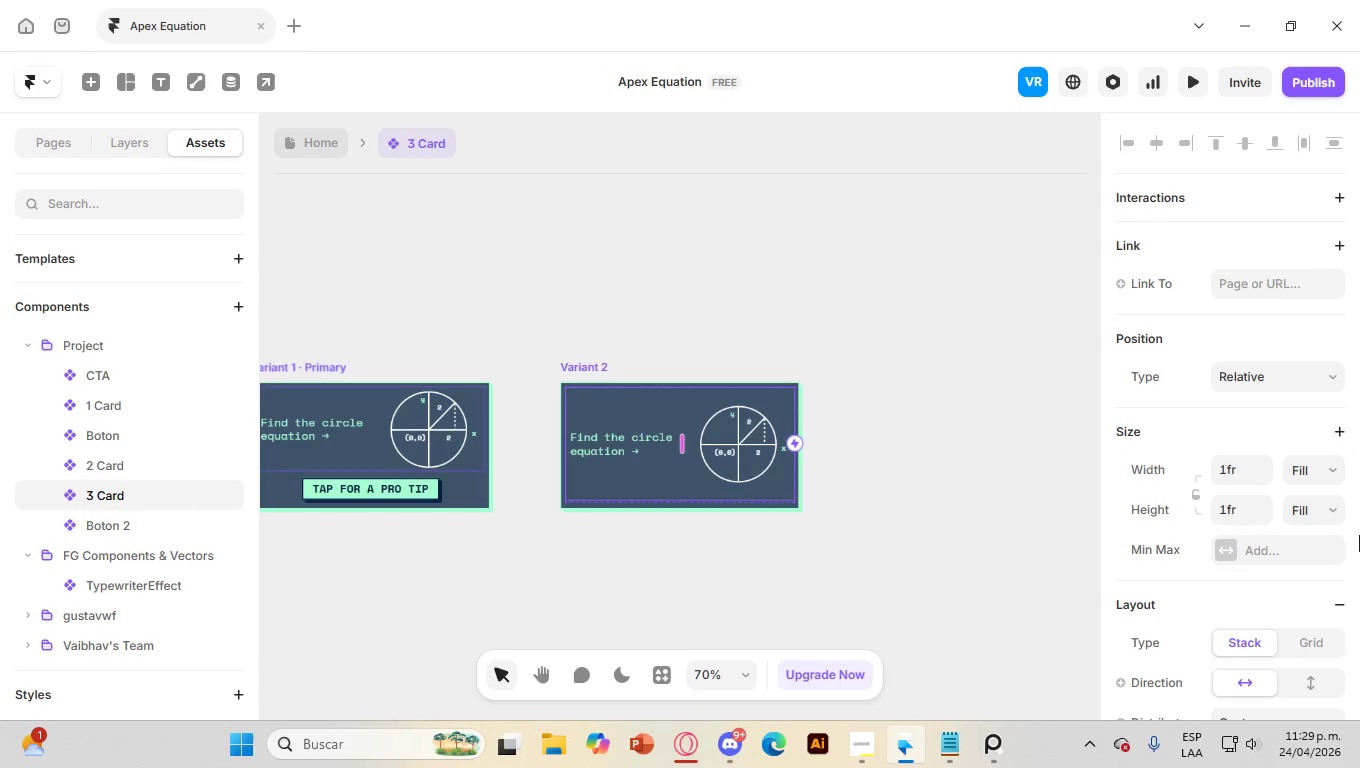 
scroll: coordinate [1310, 540], scroll_direction: down, amount: 3.0
 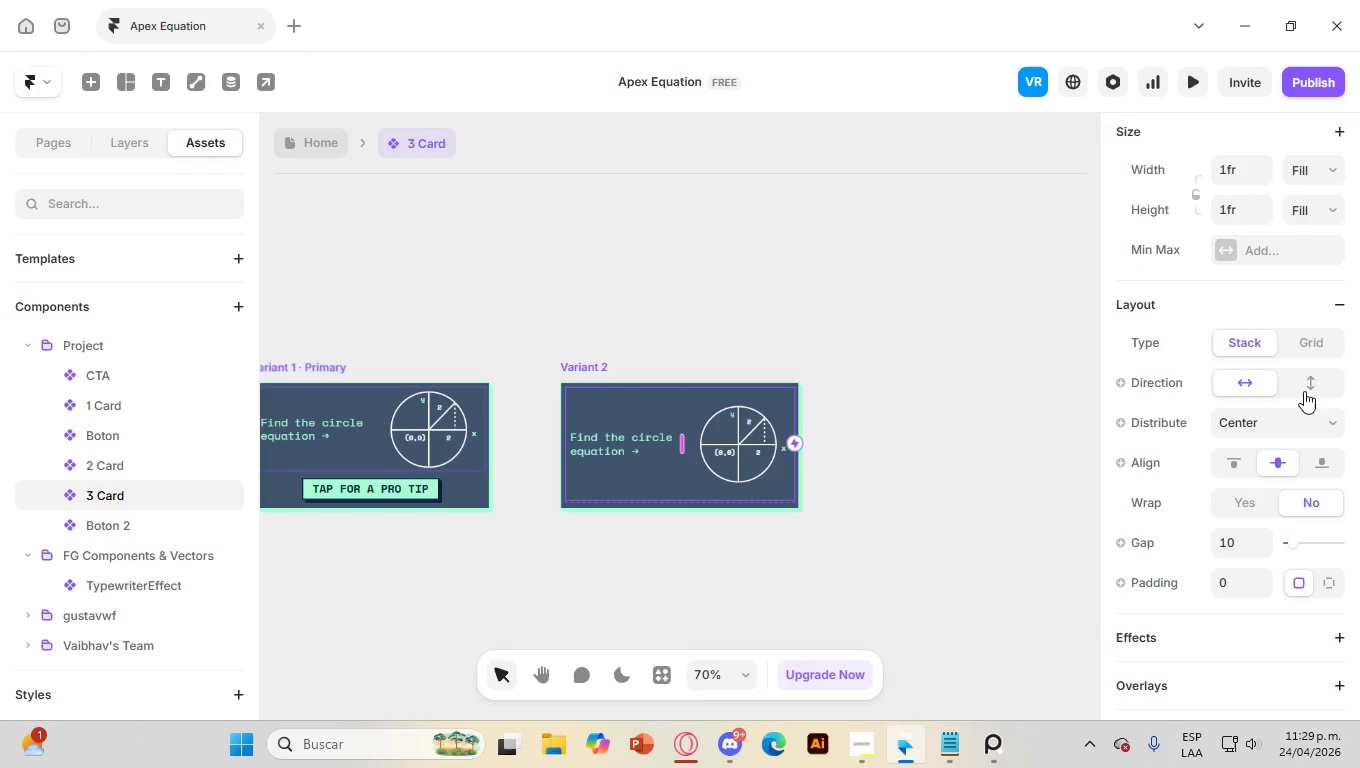 
left_click([1305, 389])
 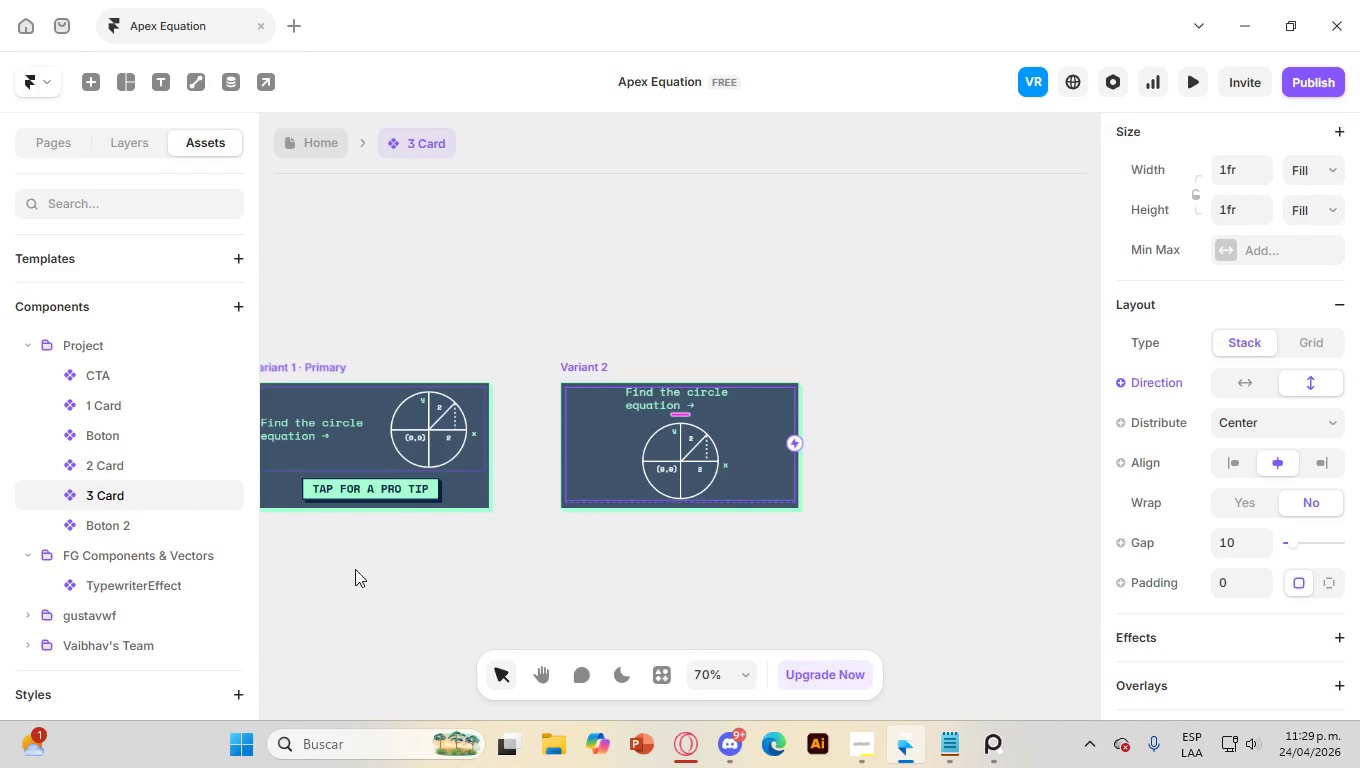 
left_click([936, 735])
 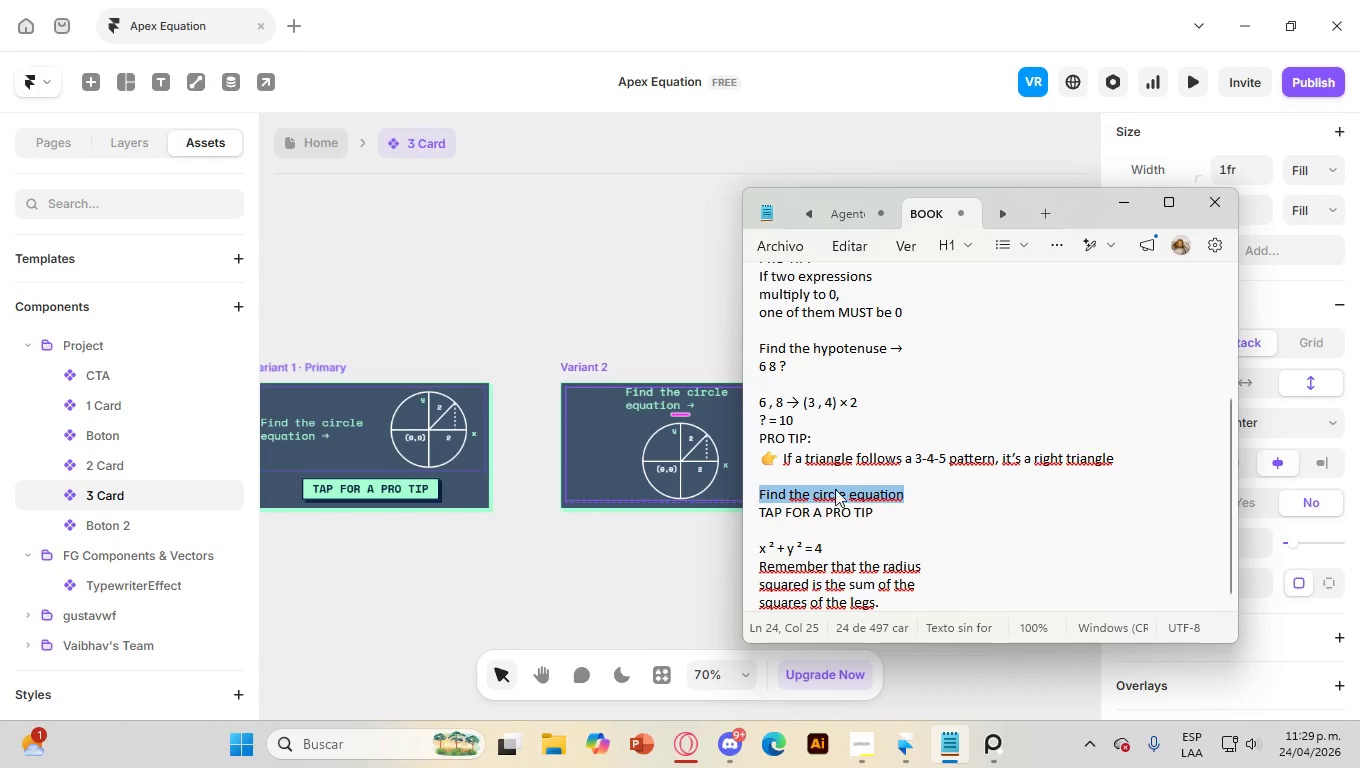 
scroll: coordinate [862, 564], scroll_direction: down, amount: 1.0
 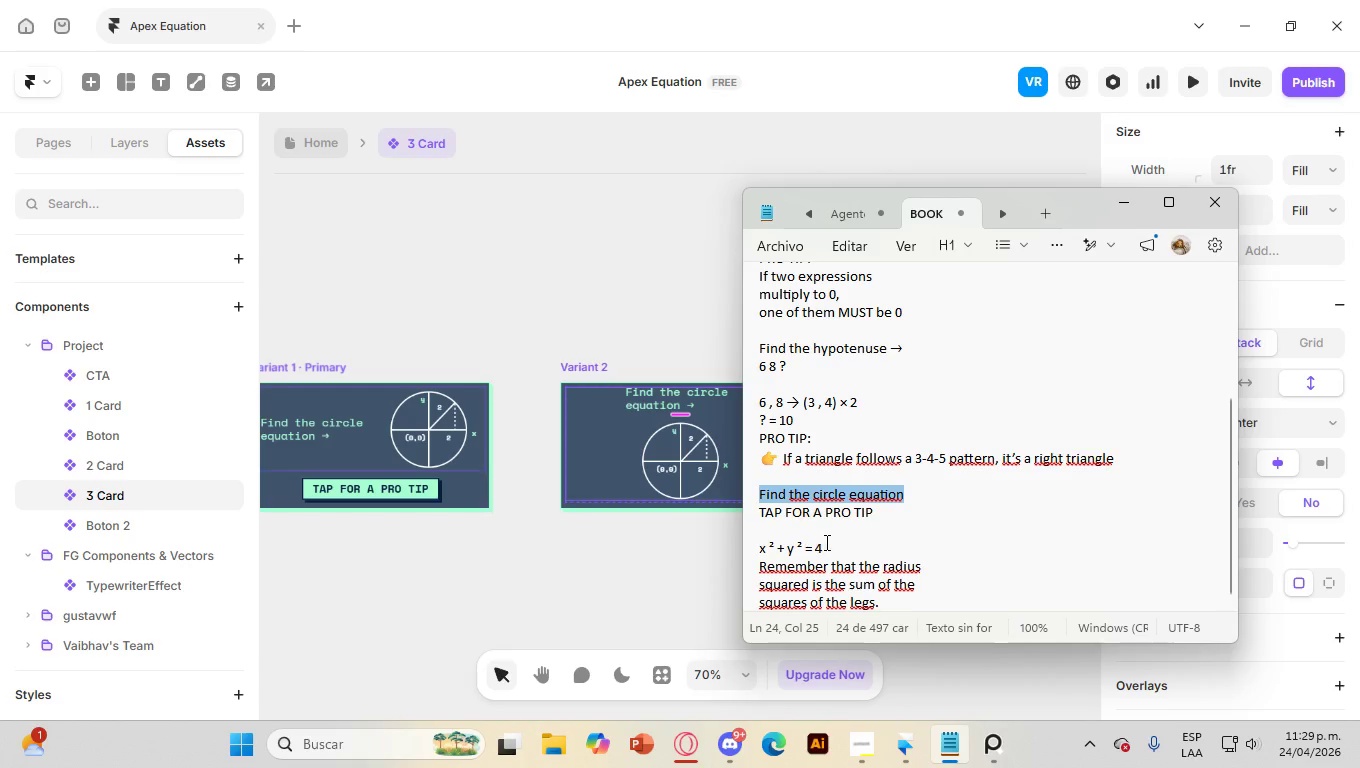 
left_click_drag(start_coordinate=[836, 544], to_coordinate=[747, 542])
 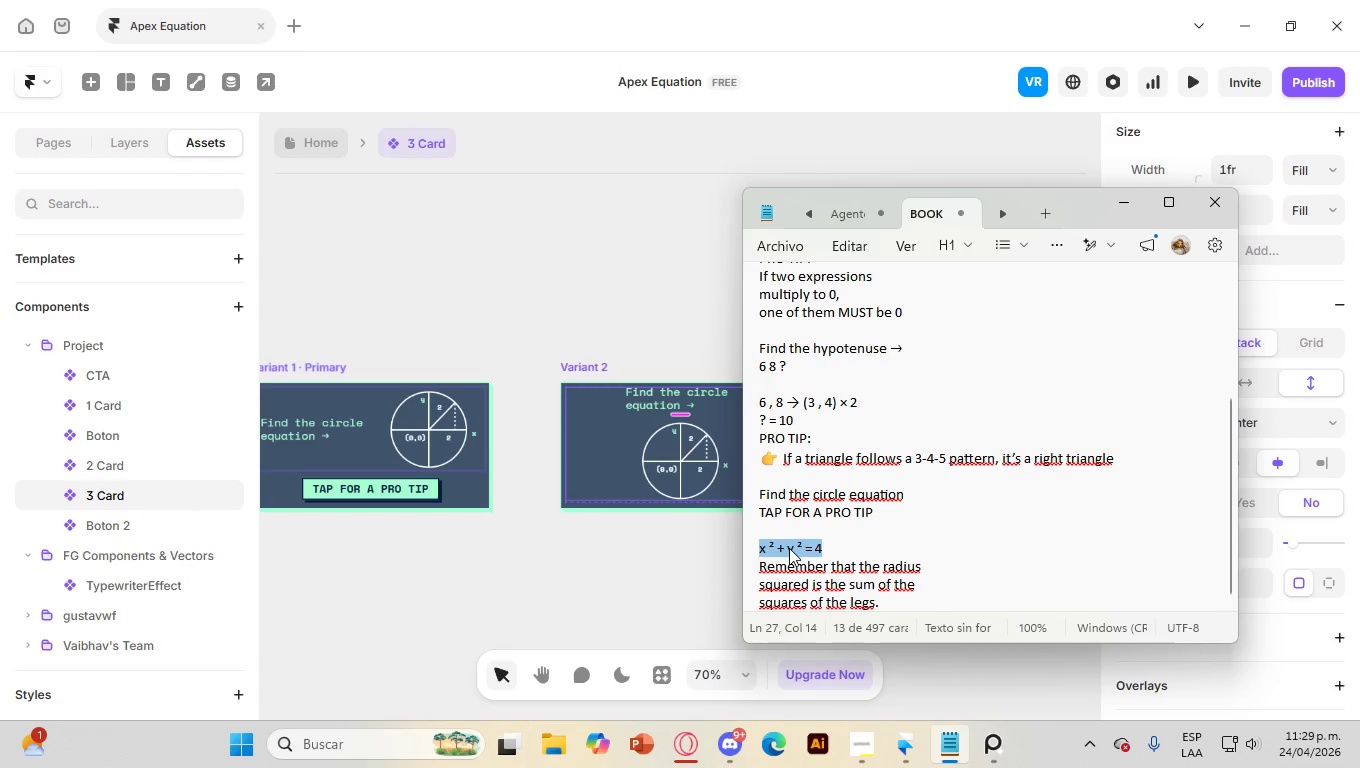 
right_click([789, 548])
 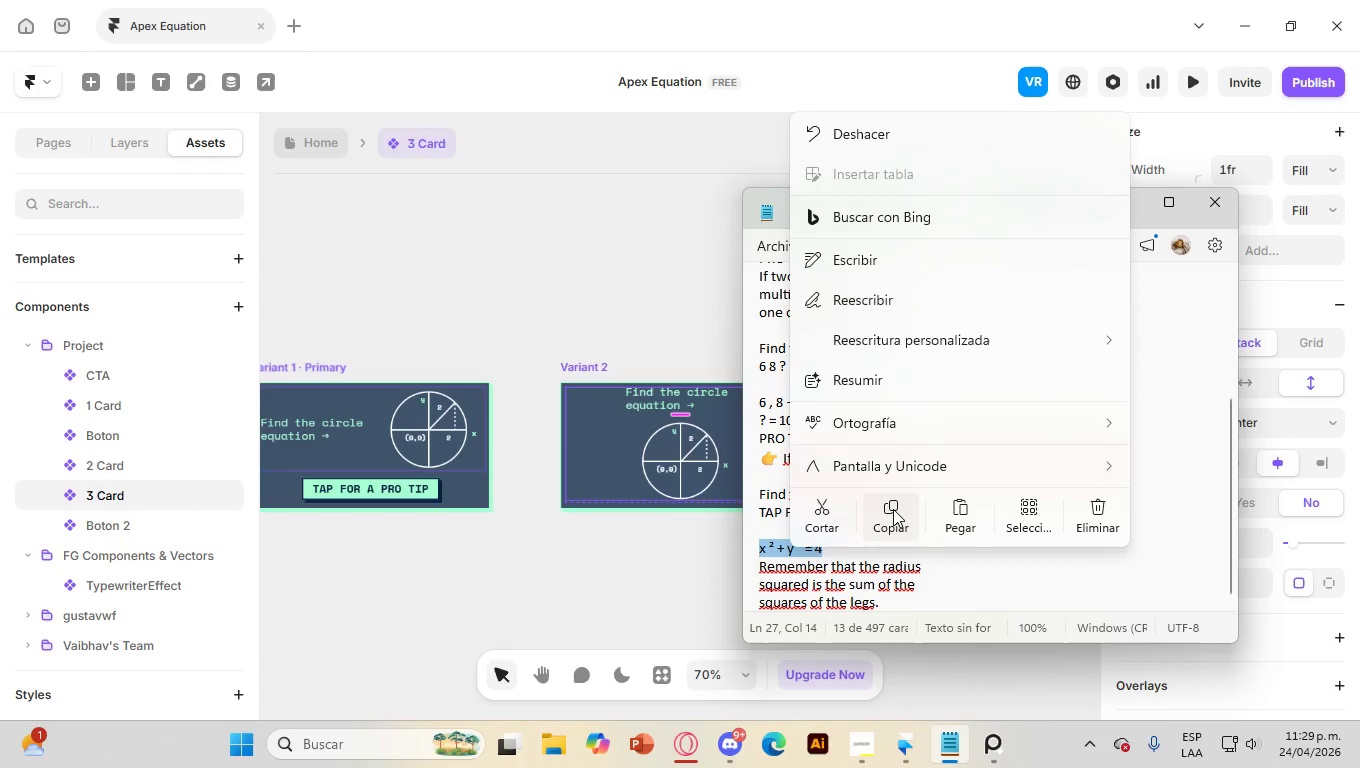 
left_click([893, 509])
 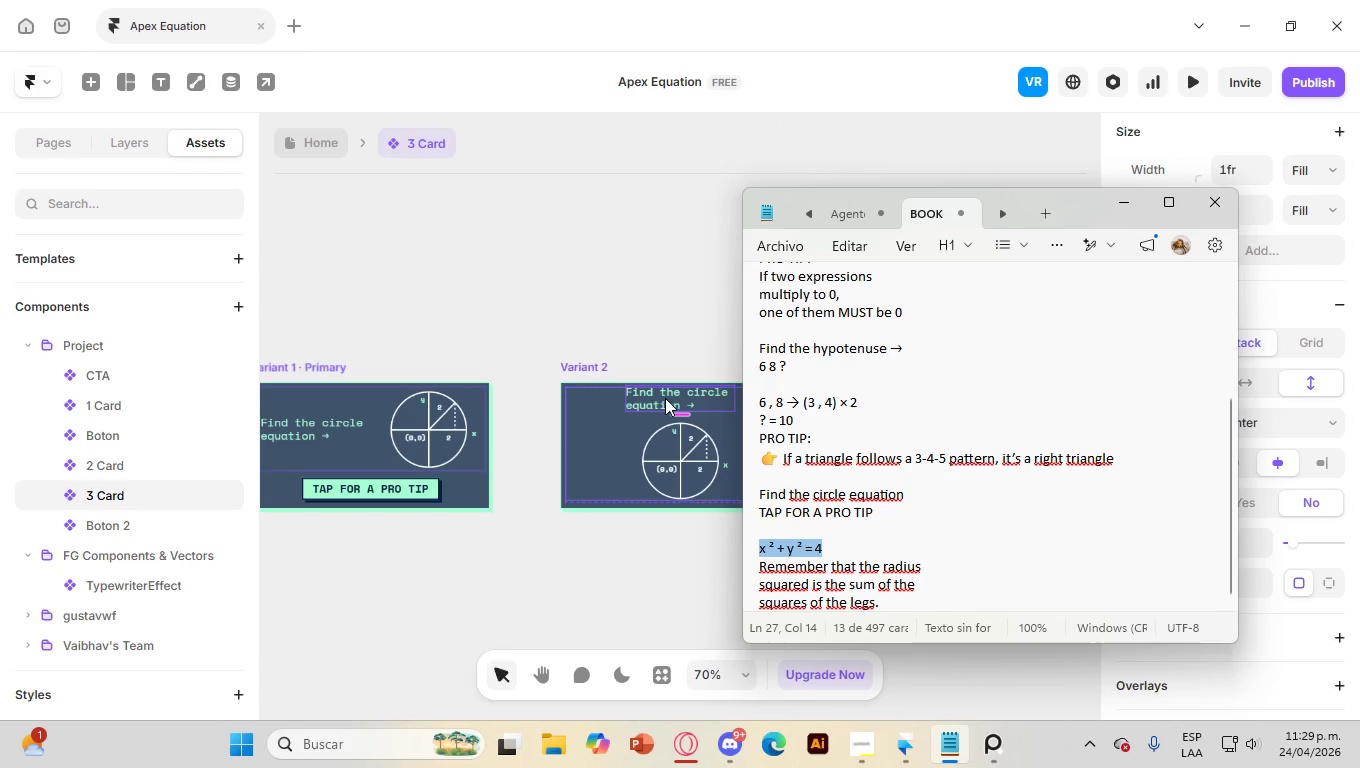 
double_click([665, 398])
 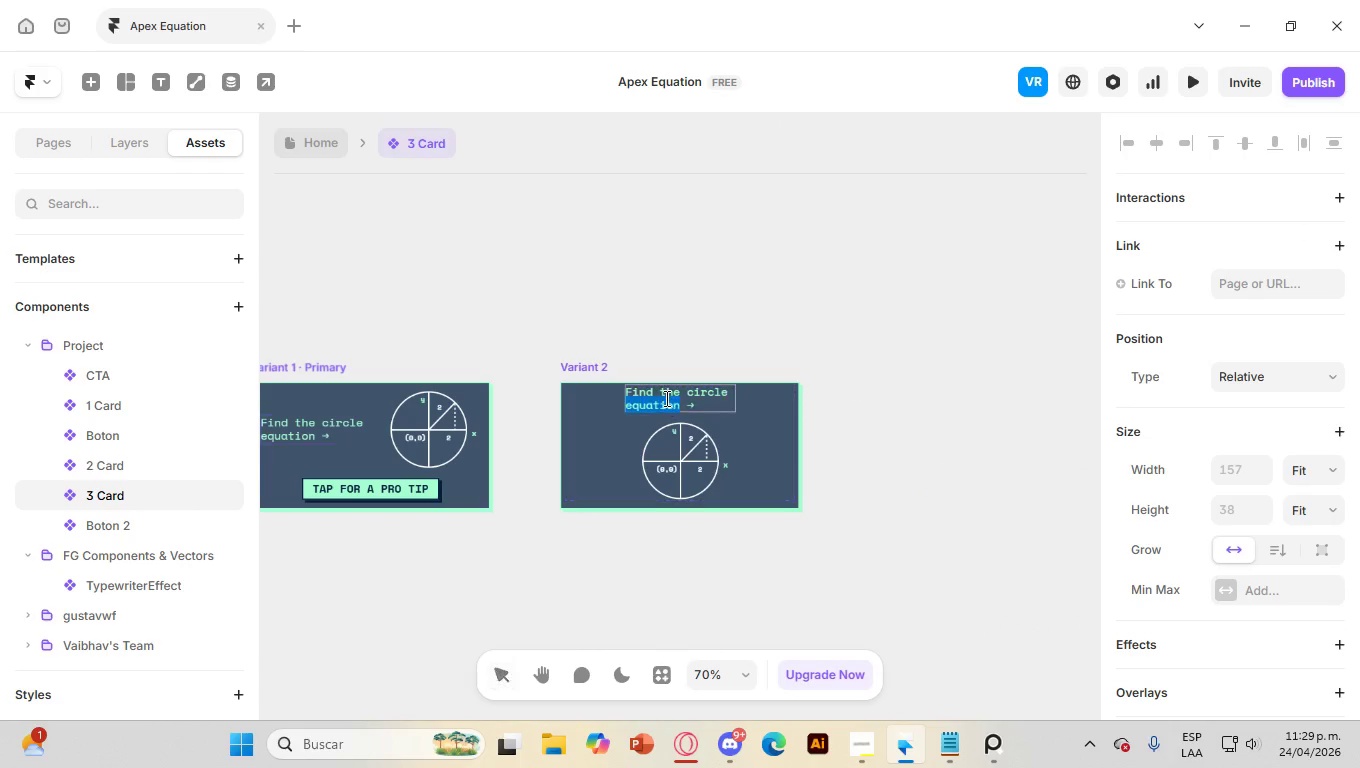 
triple_click([665, 398])
 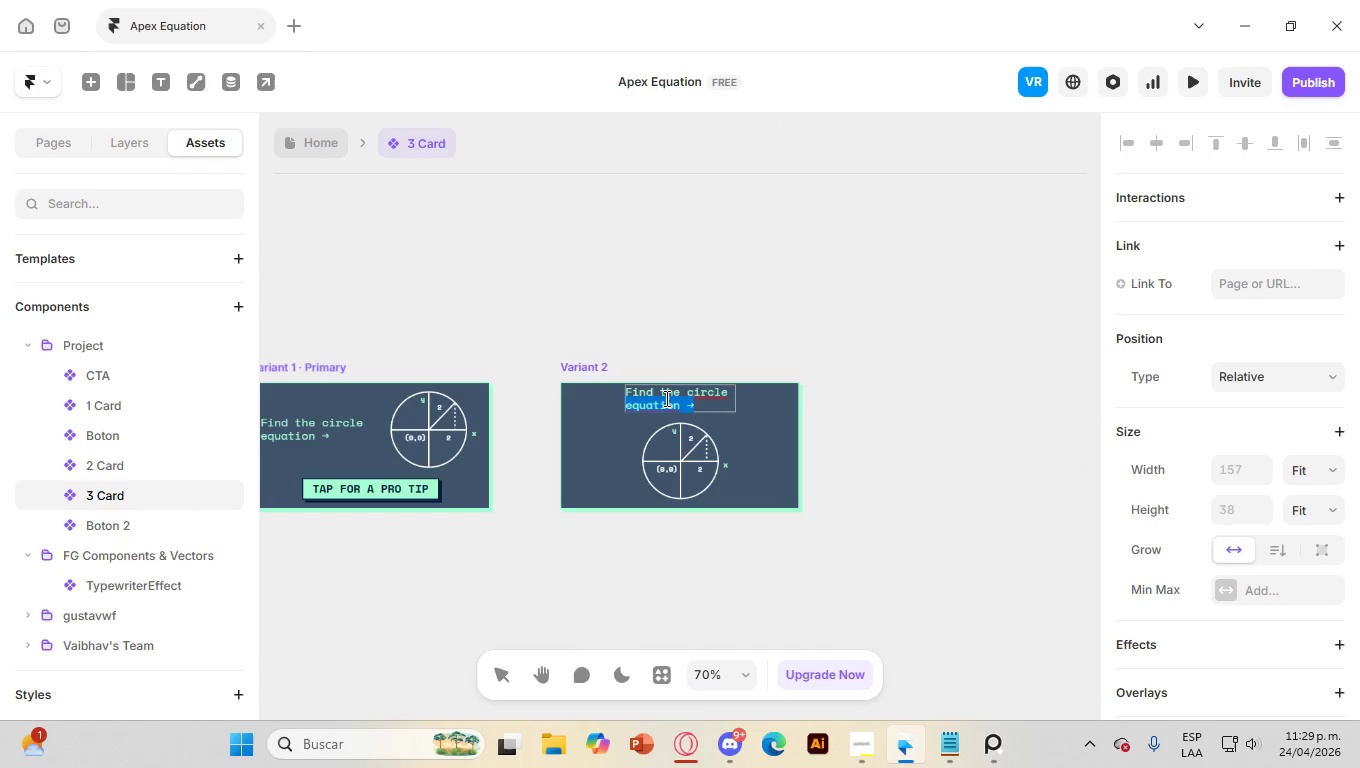 
triple_click([665, 398])
 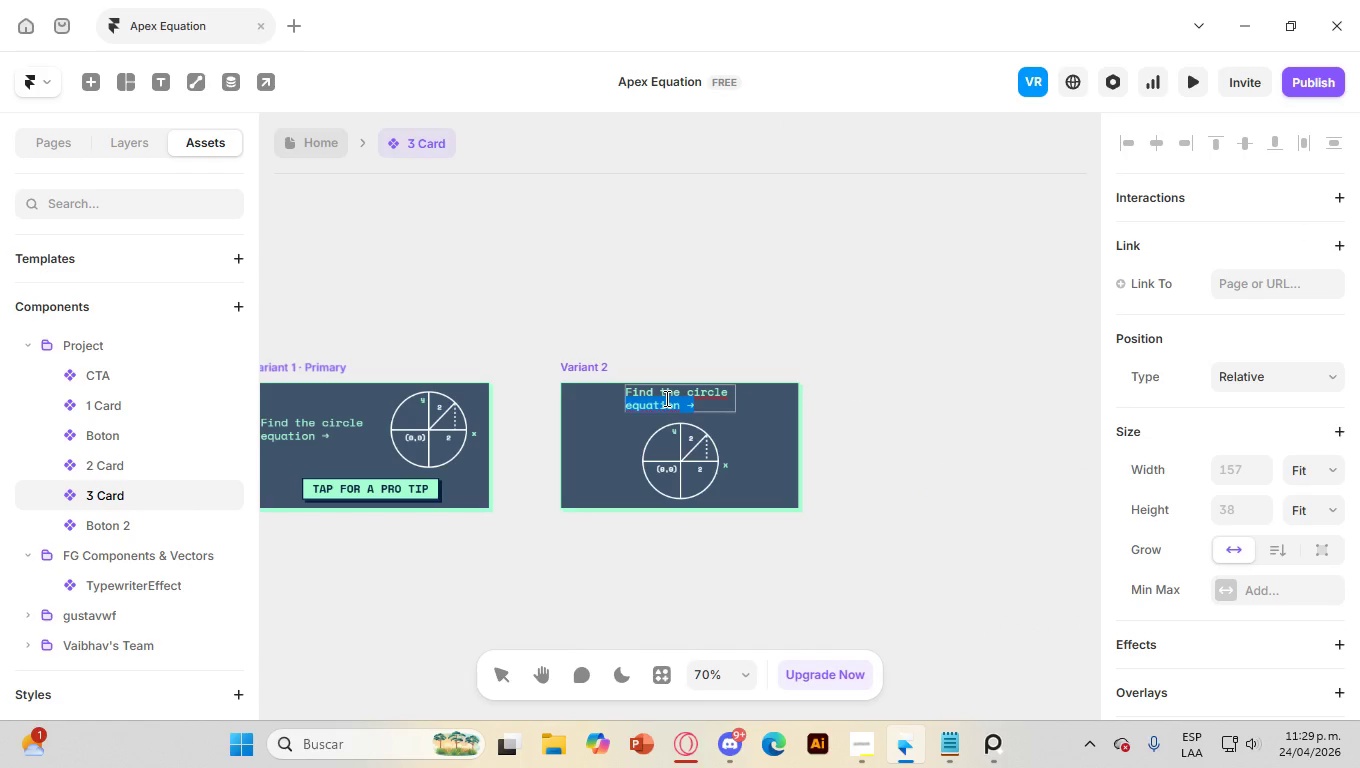 
triple_click([665, 398])
 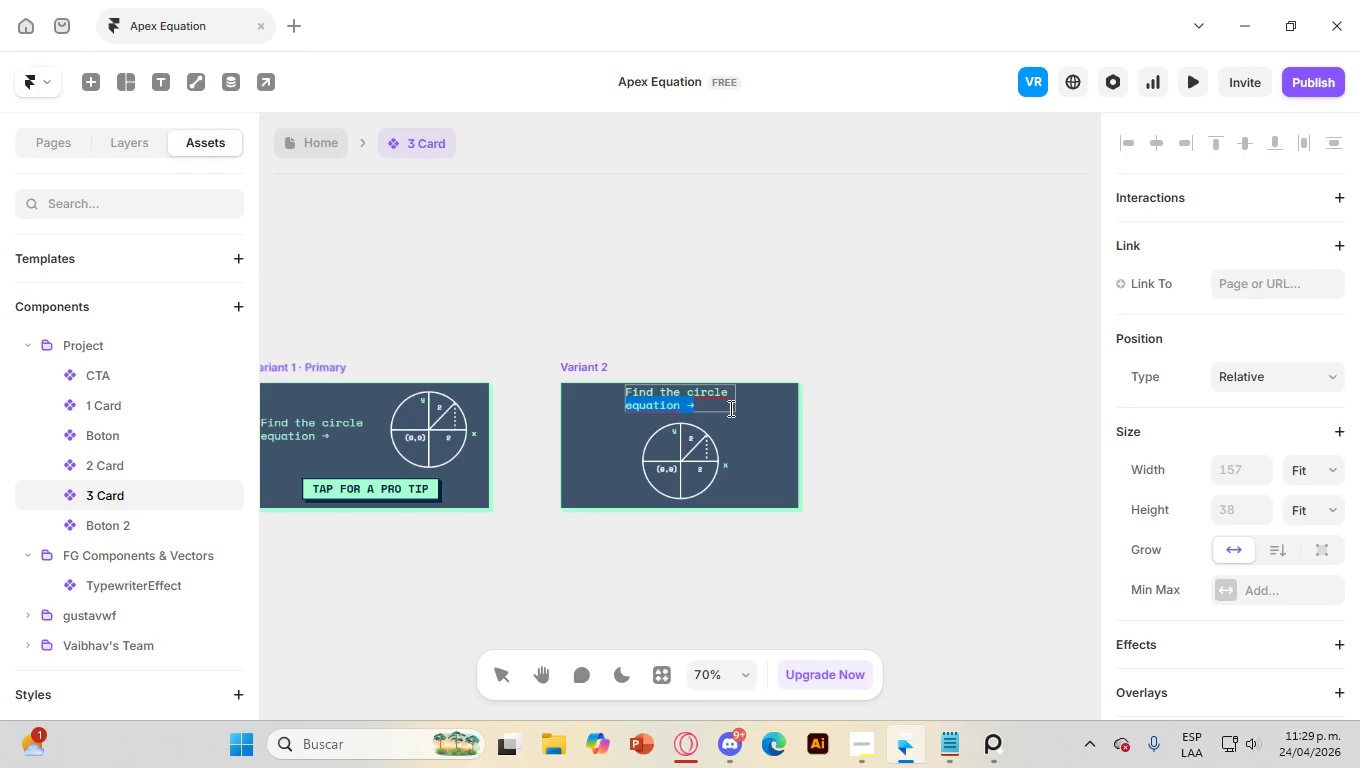 
left_click([727, 408])
 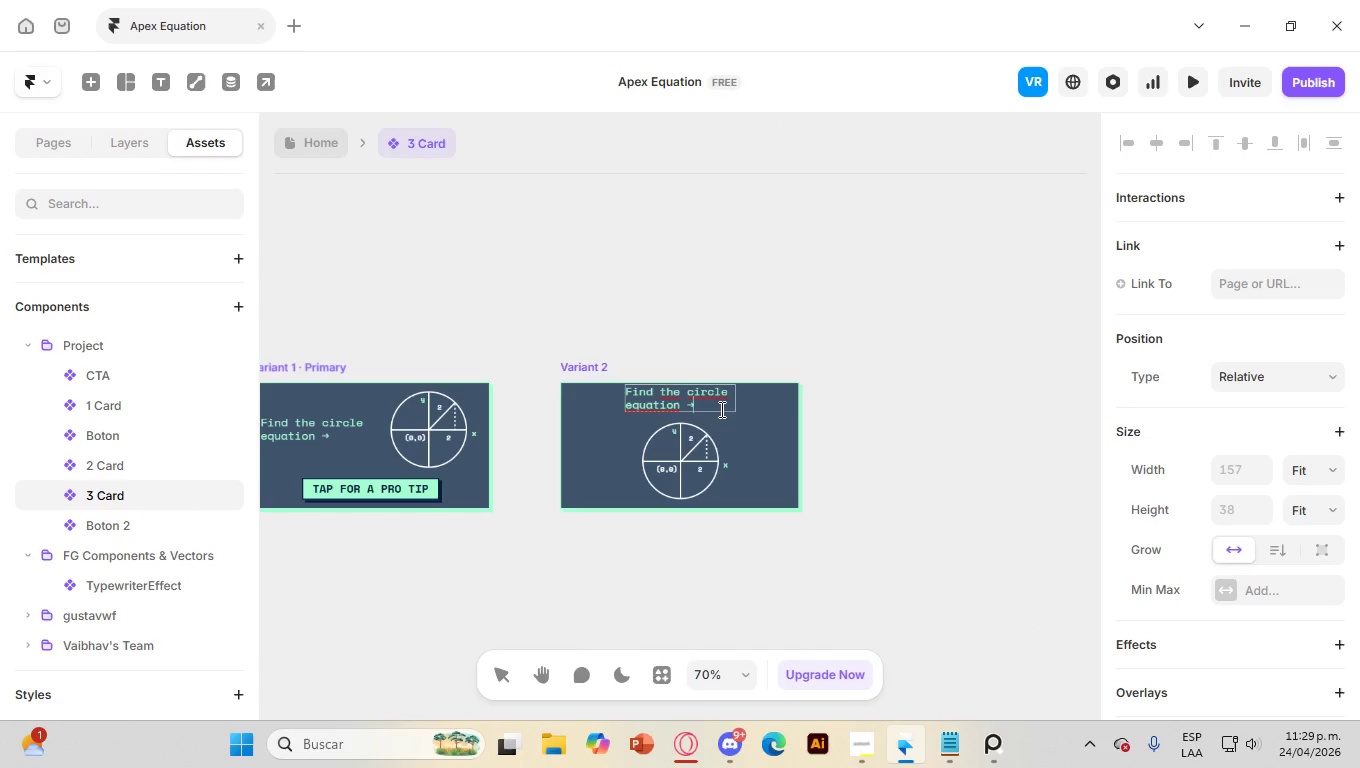 
left_click_drag(start_coordinate=[720, 409], to_coordinate=[613, 385])
 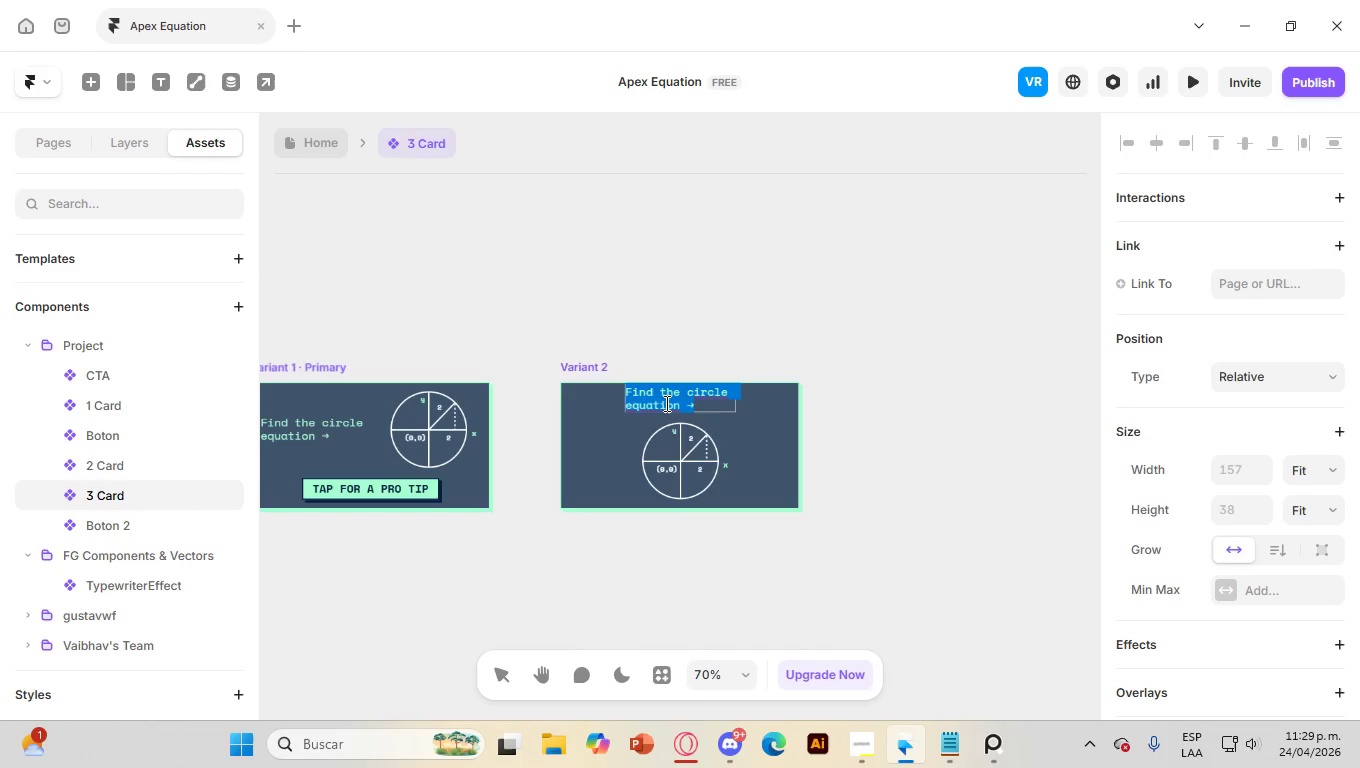 
right_click([665, 403])
 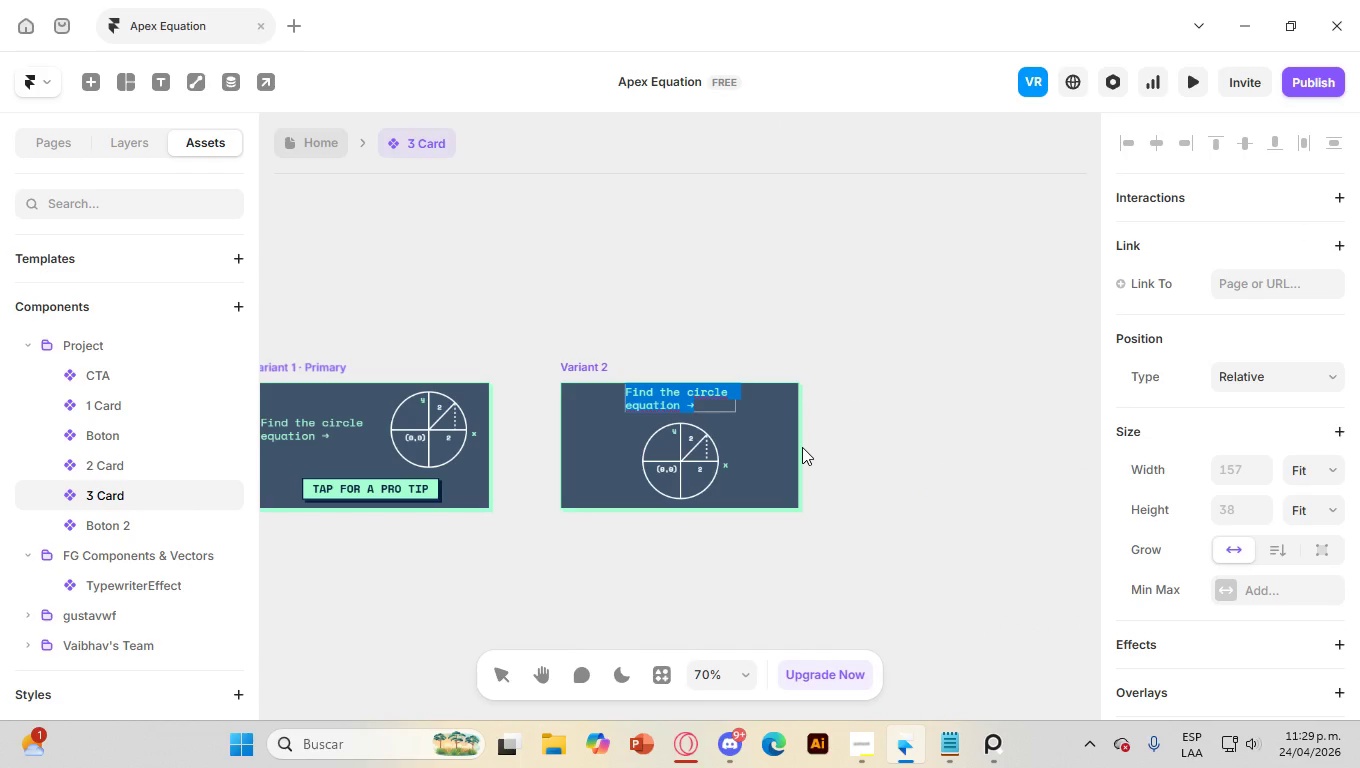 
key(Control+V)
 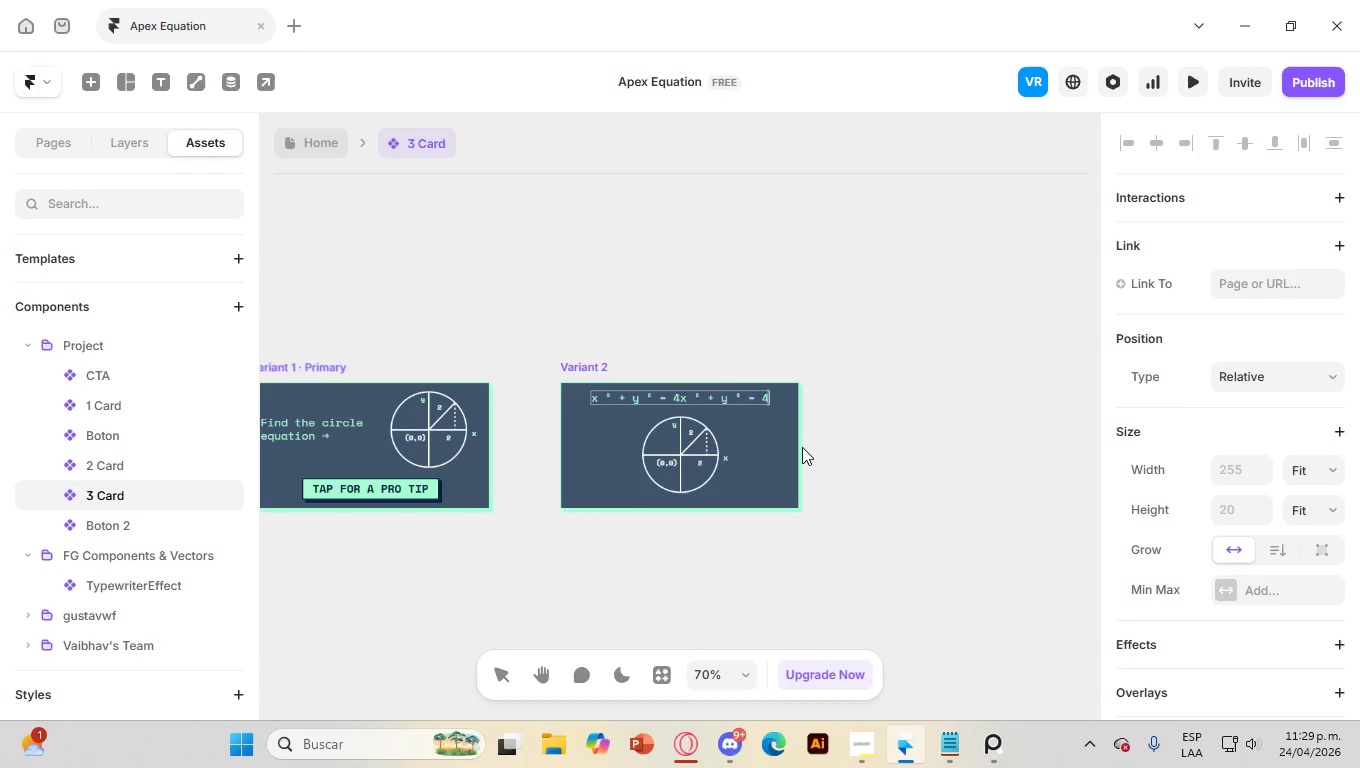 
key(Control+V)
 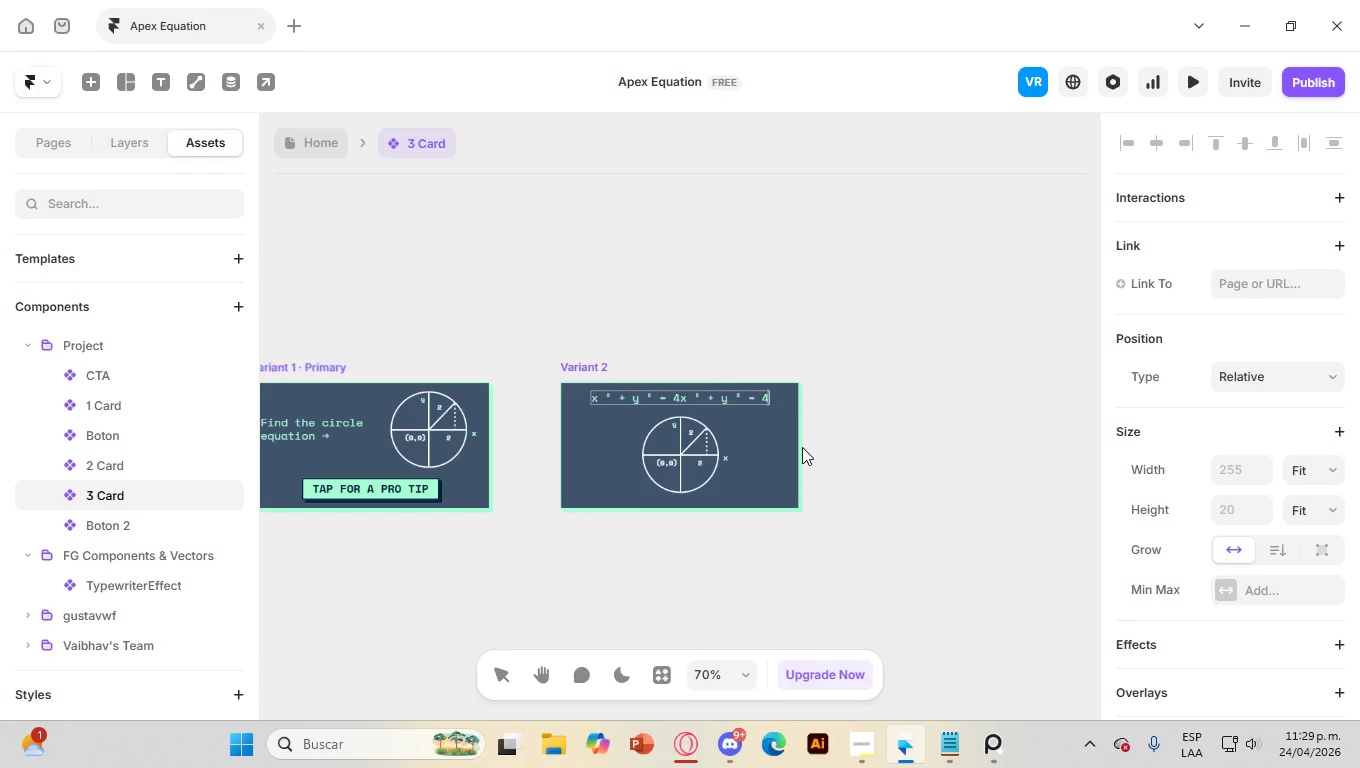 
key(Control+Z)
 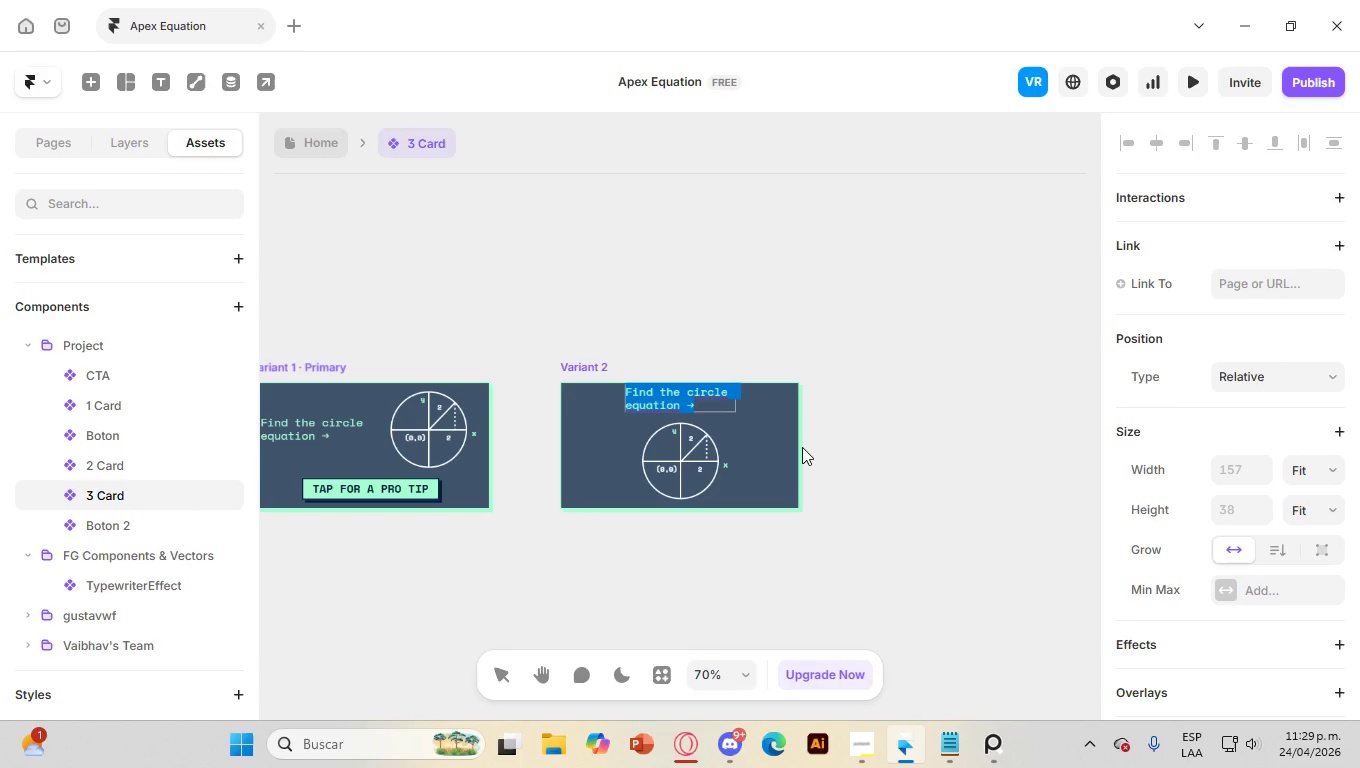 
key(Control+V)
 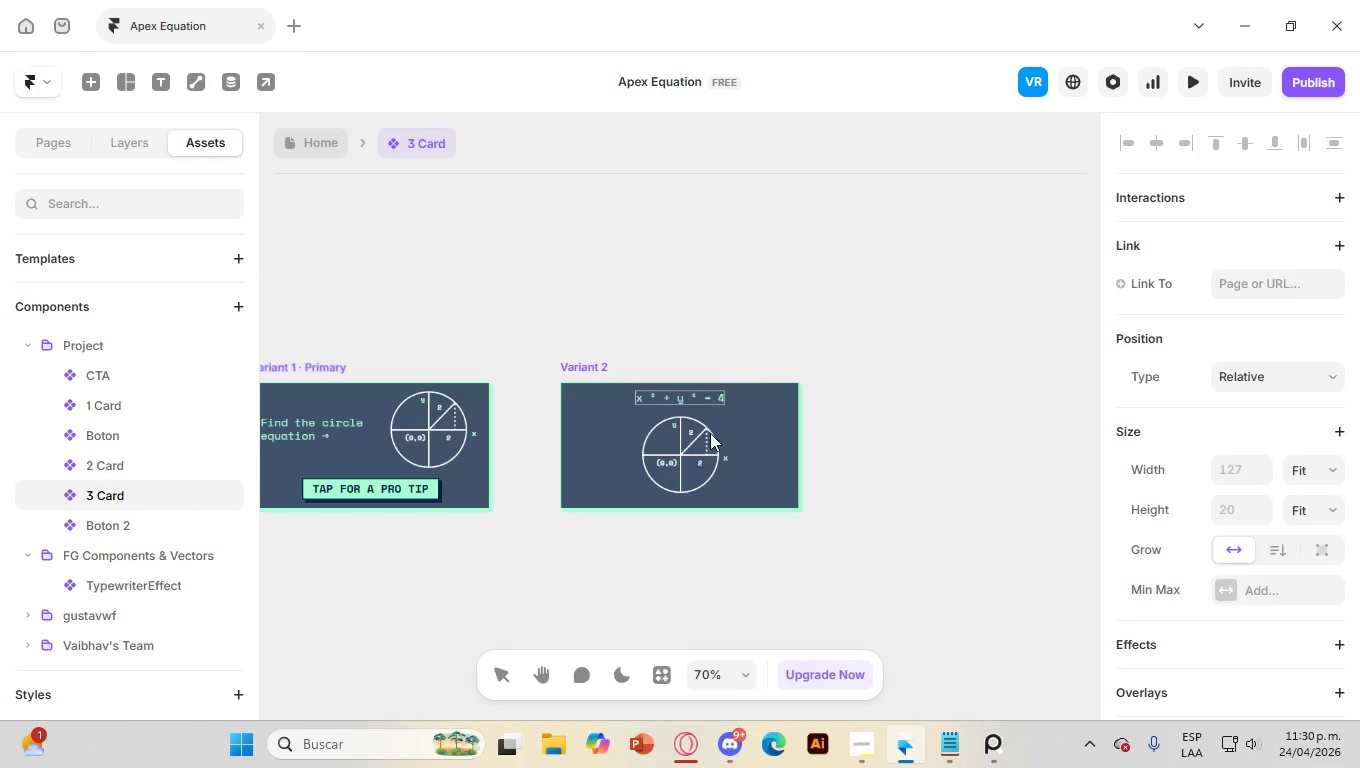 
left_click([709, 436])
 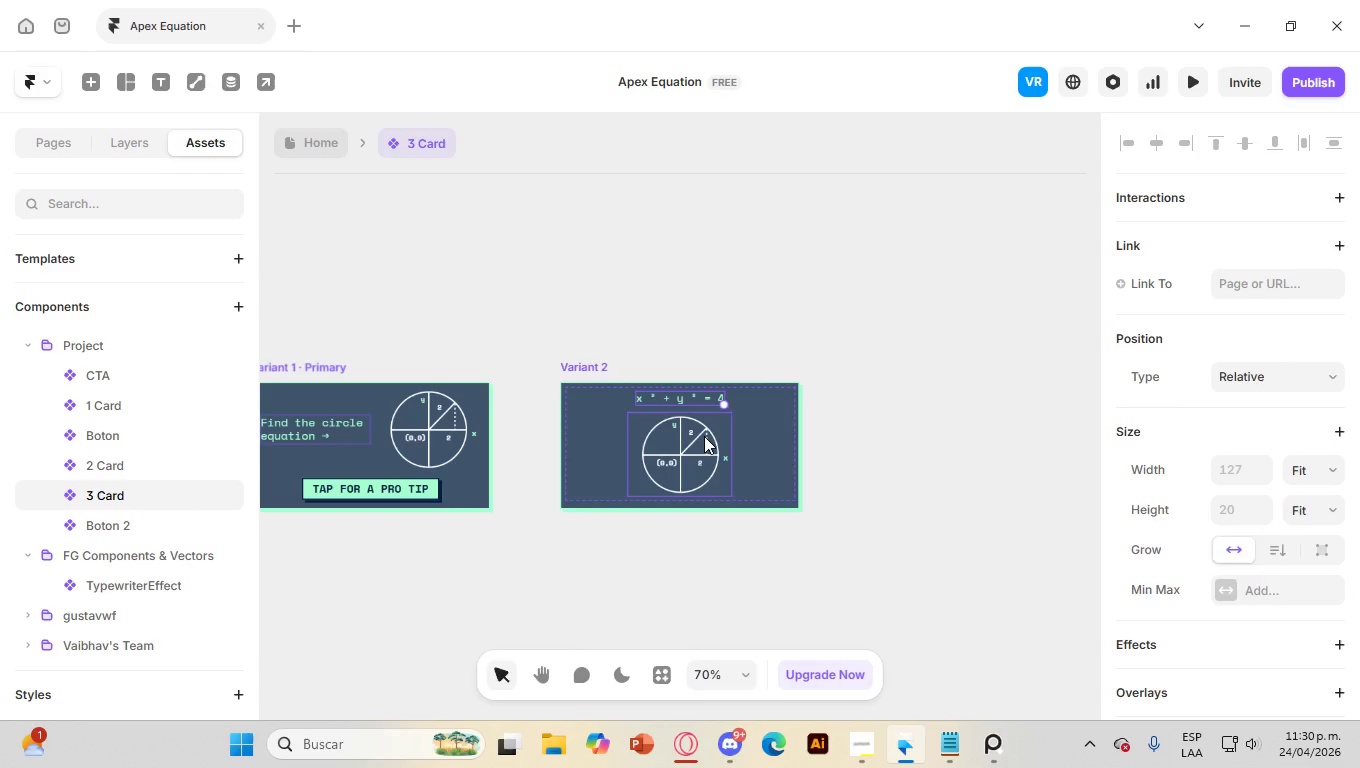 
left_click([704, 436])
 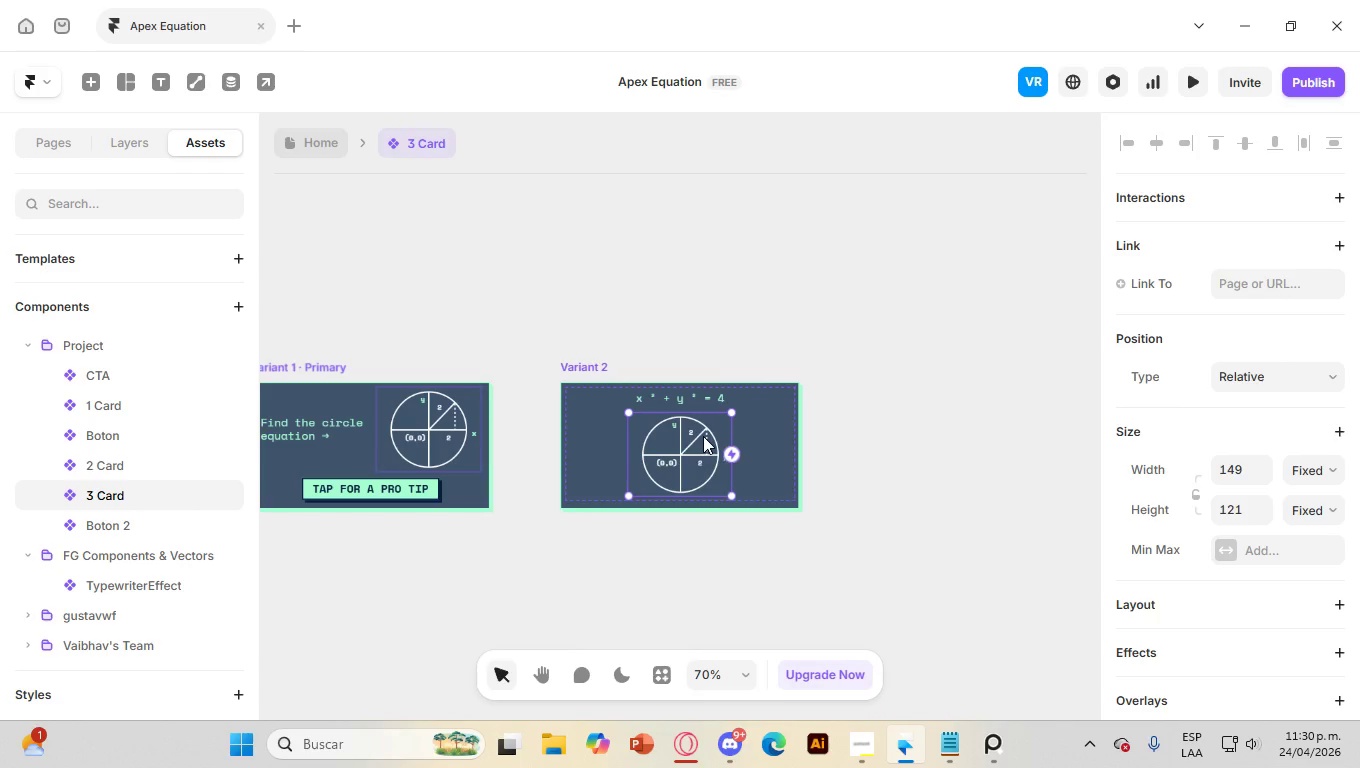 
double_click([703, 436])
 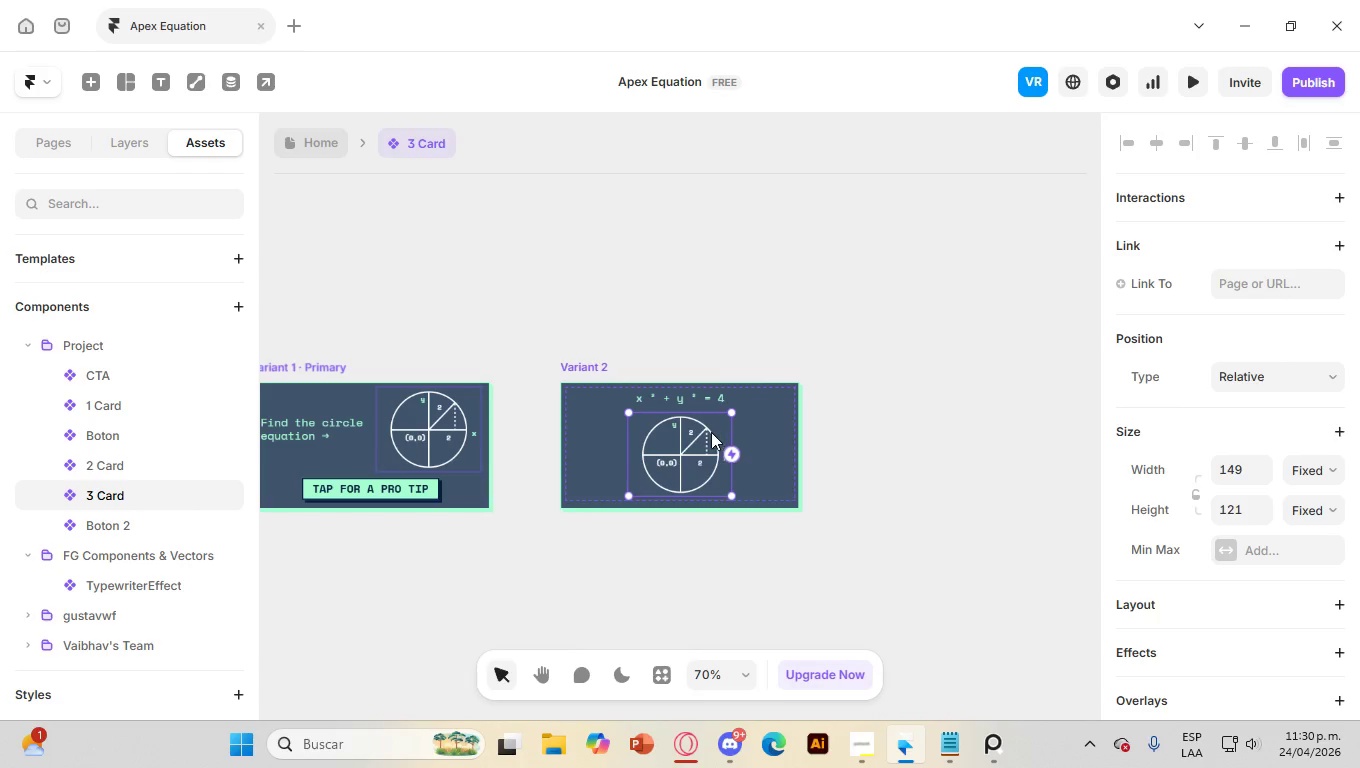 
left_click([709, 432])
 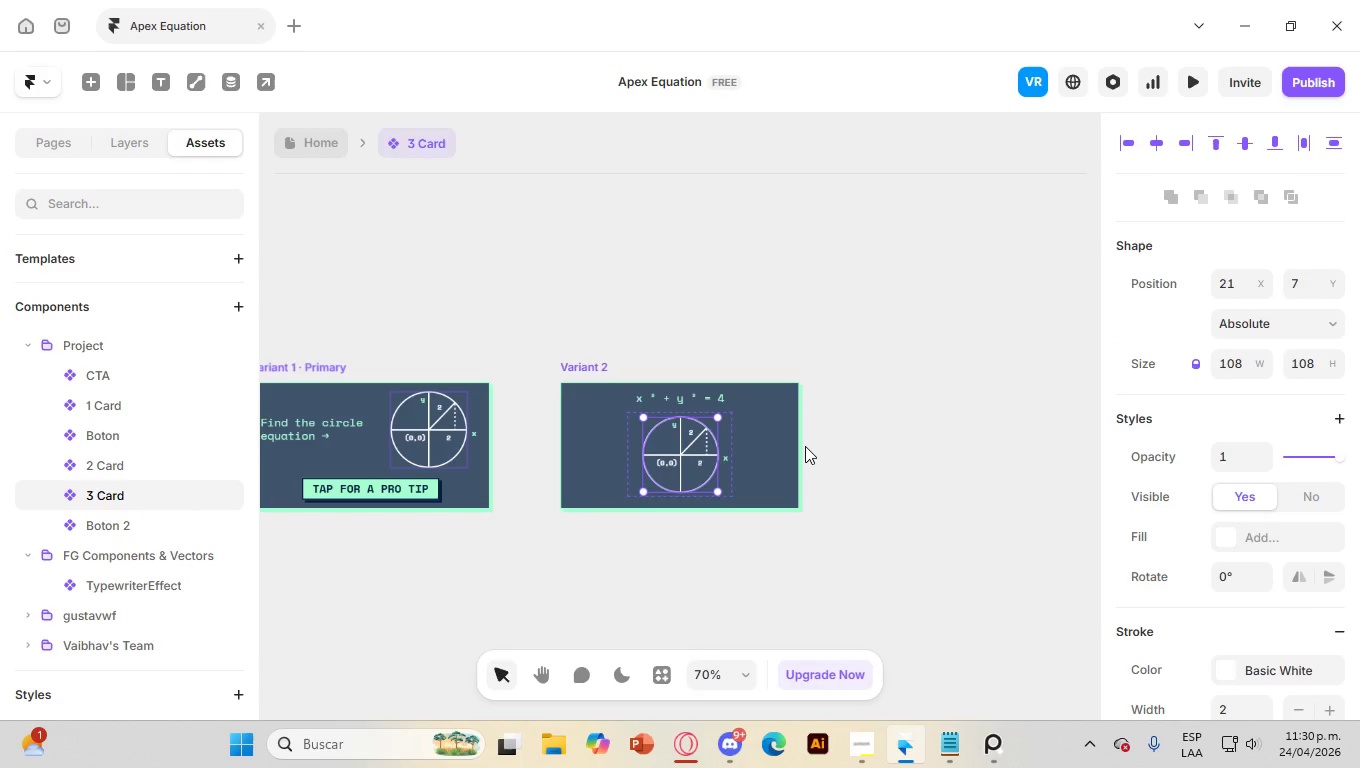 
key(Delete)
 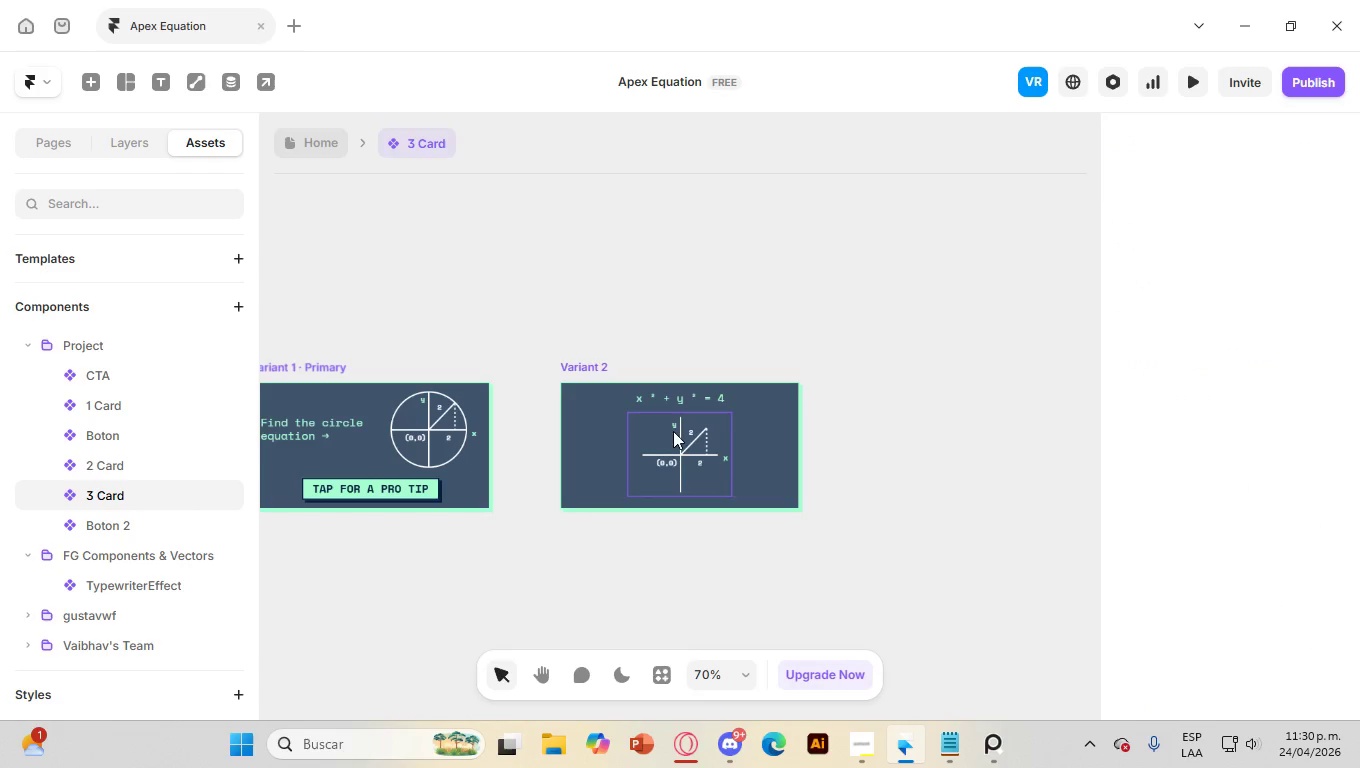 
left_click_drag(start_coordinate=[659, 421], to_coordinate=[674, 422])
 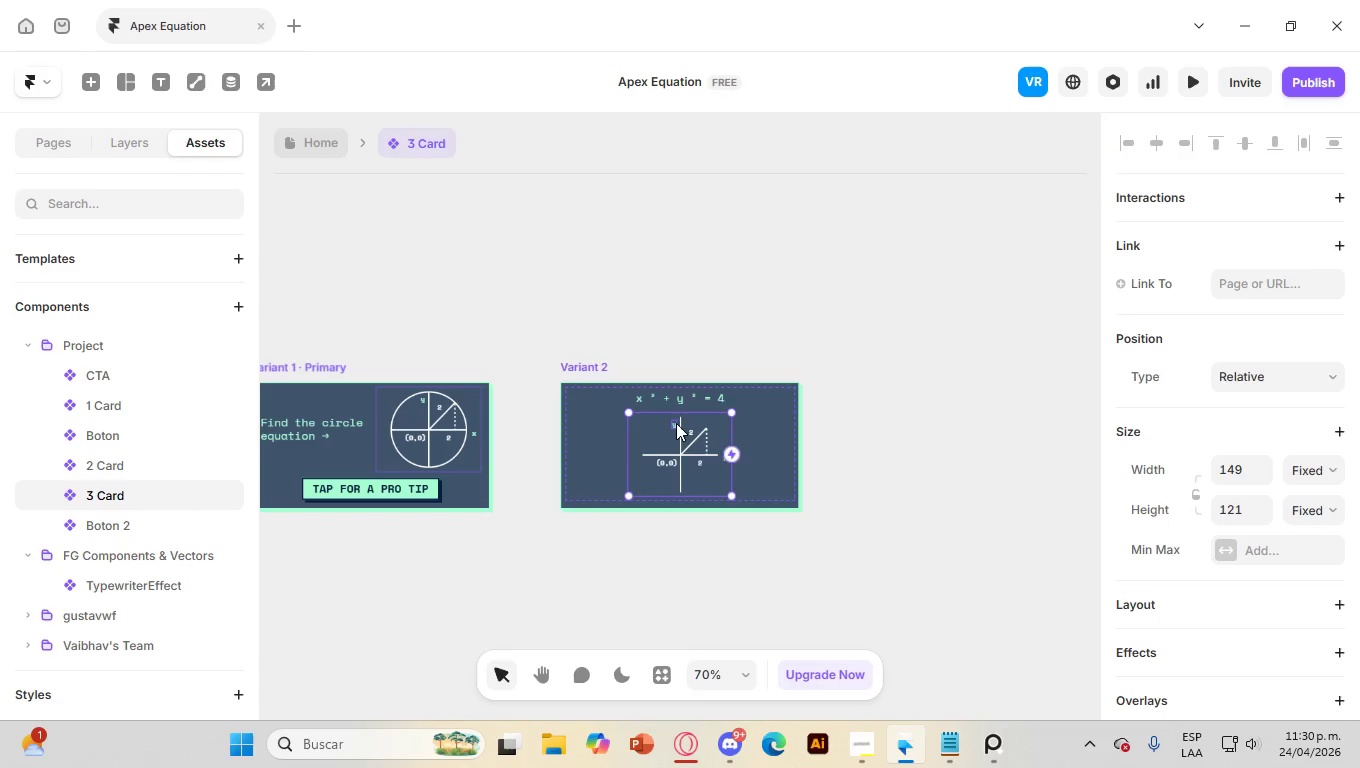 
left_click([676, 423])
 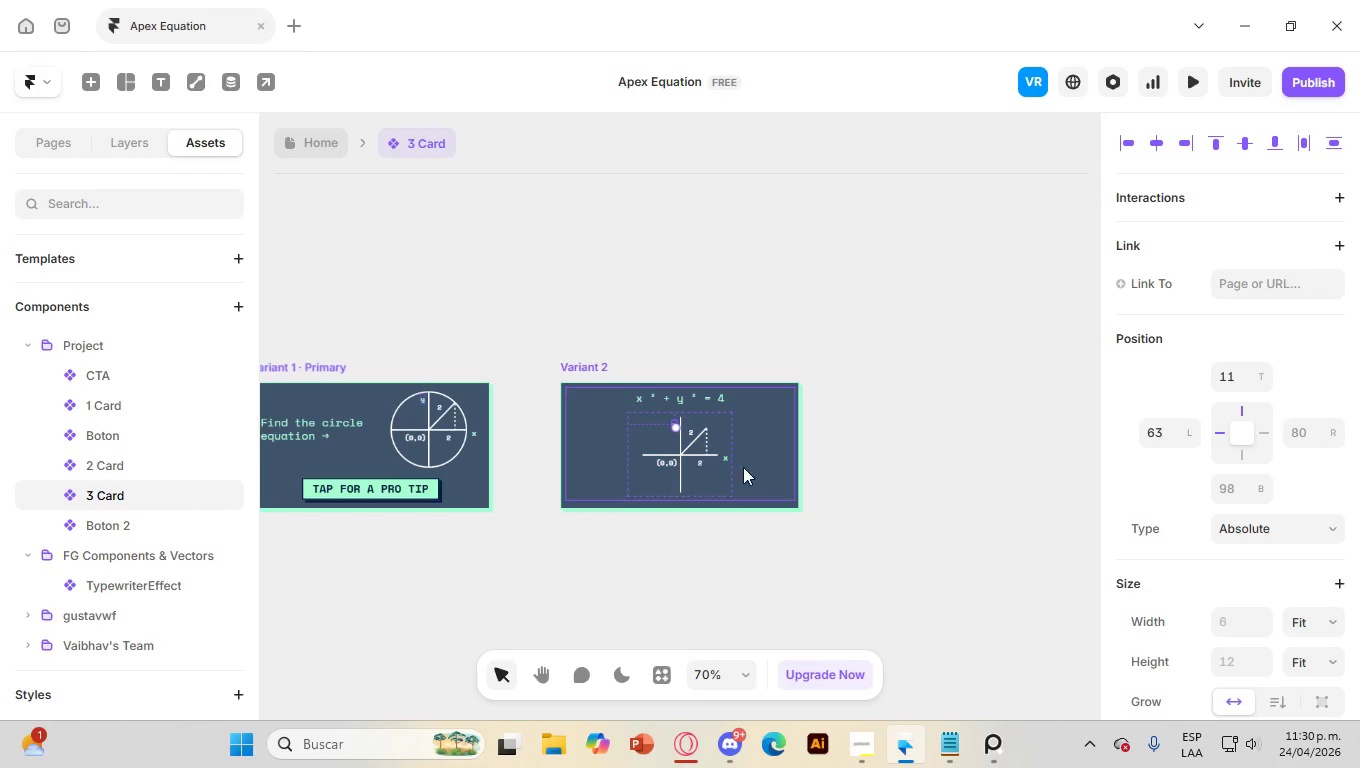 
left_click([137, 151])
 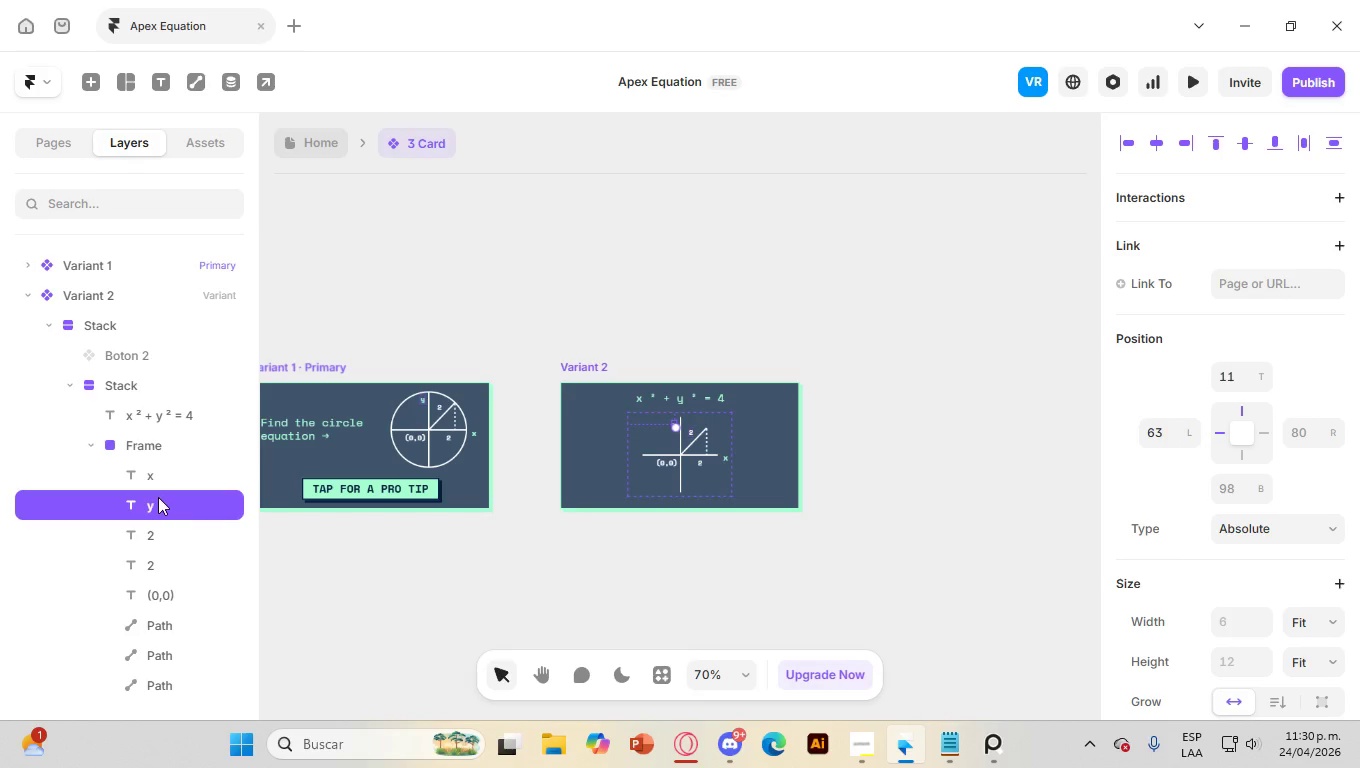 
key(Control+ControlLeft)
 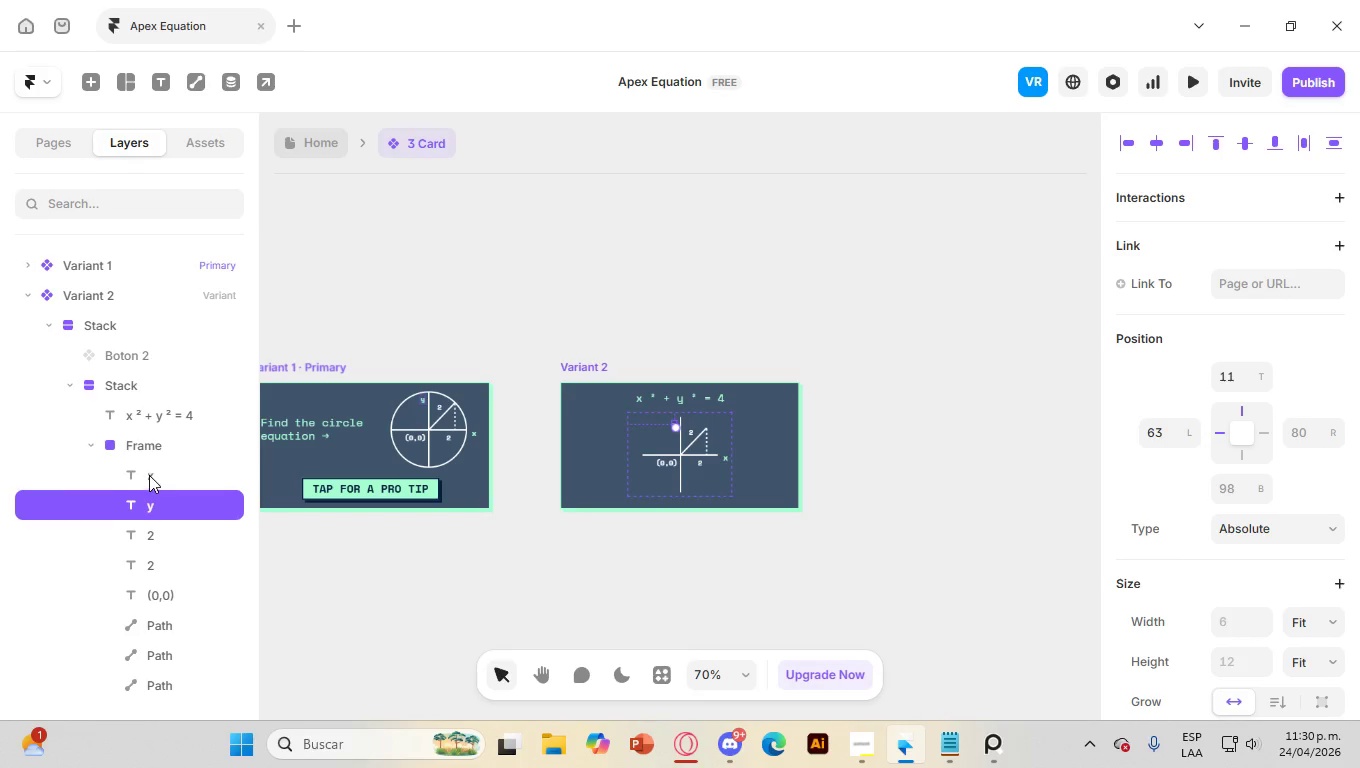 
left_click([152, 472])
 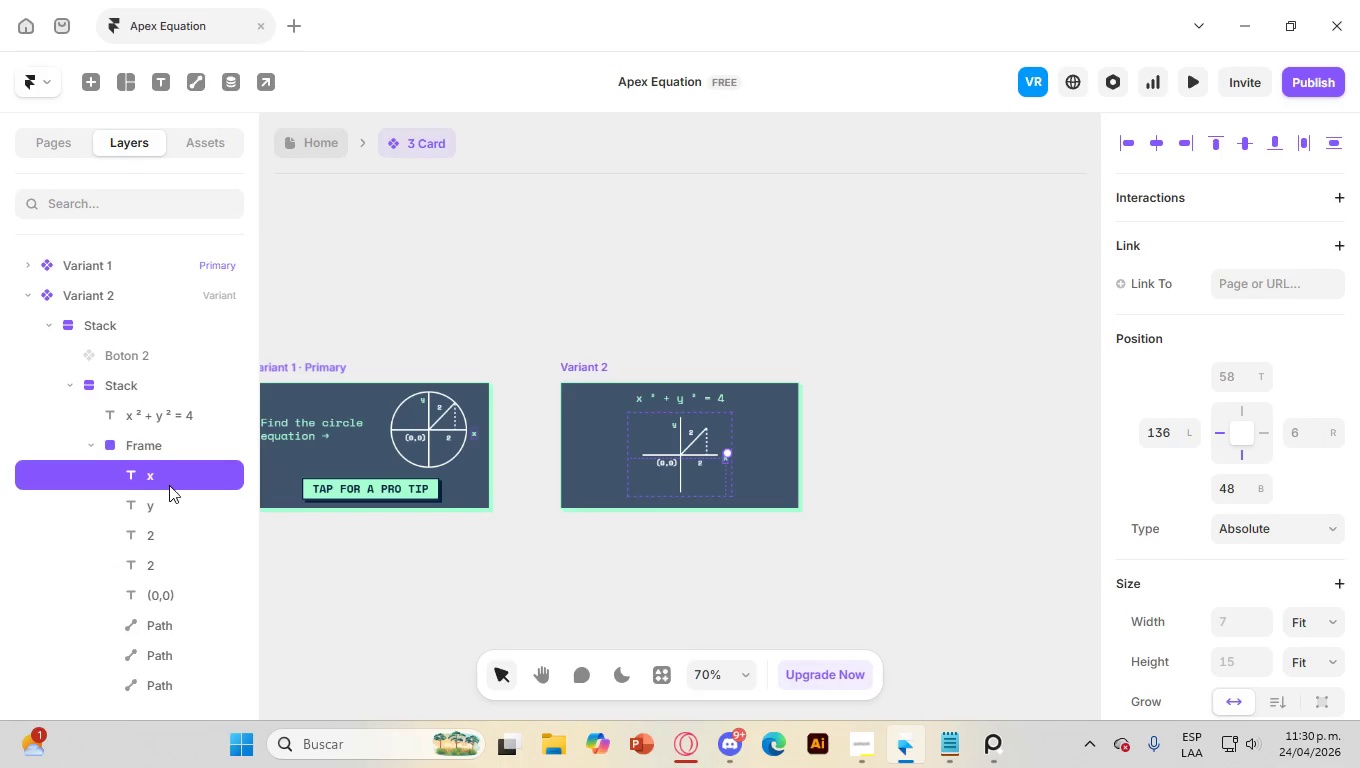 
hold_key(key=ControlLeft, duration=5.8)
left_click([167, 496])
 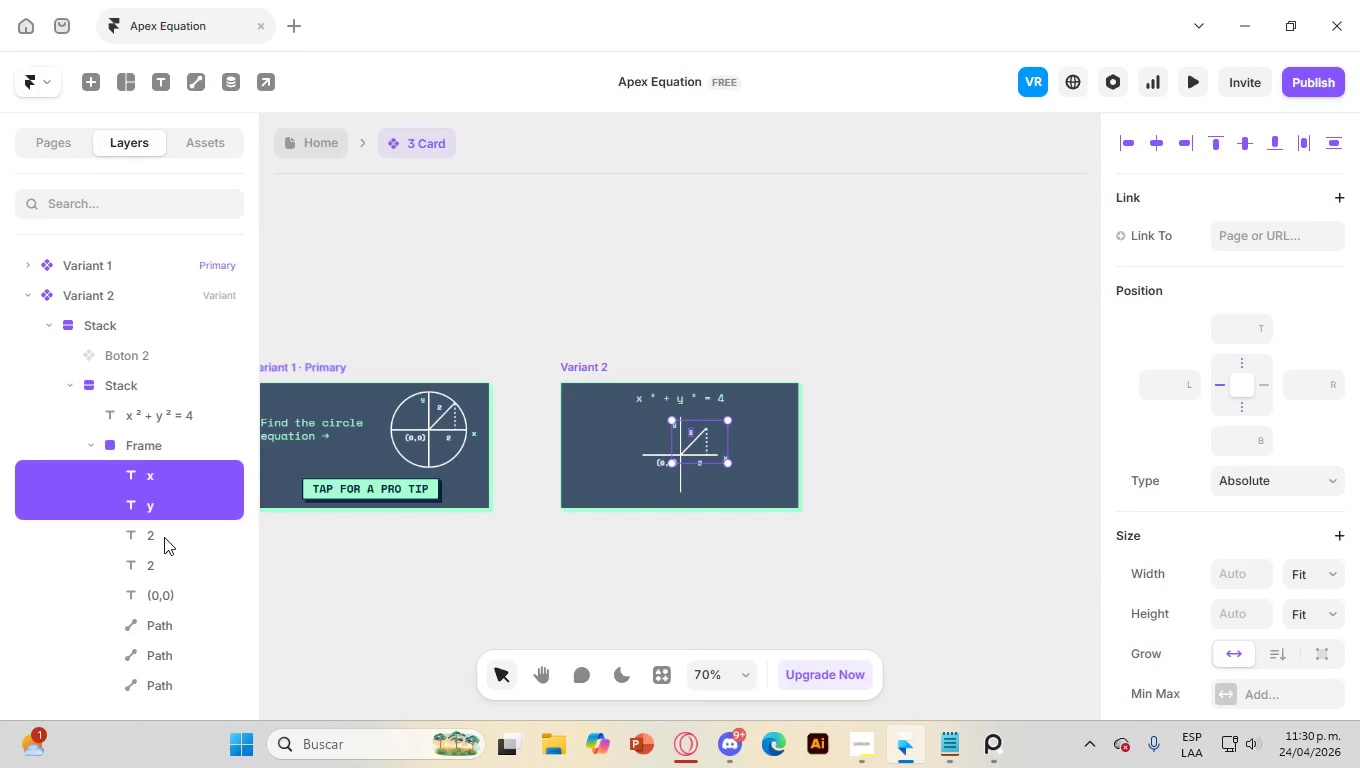 
left_click([164, 537])
 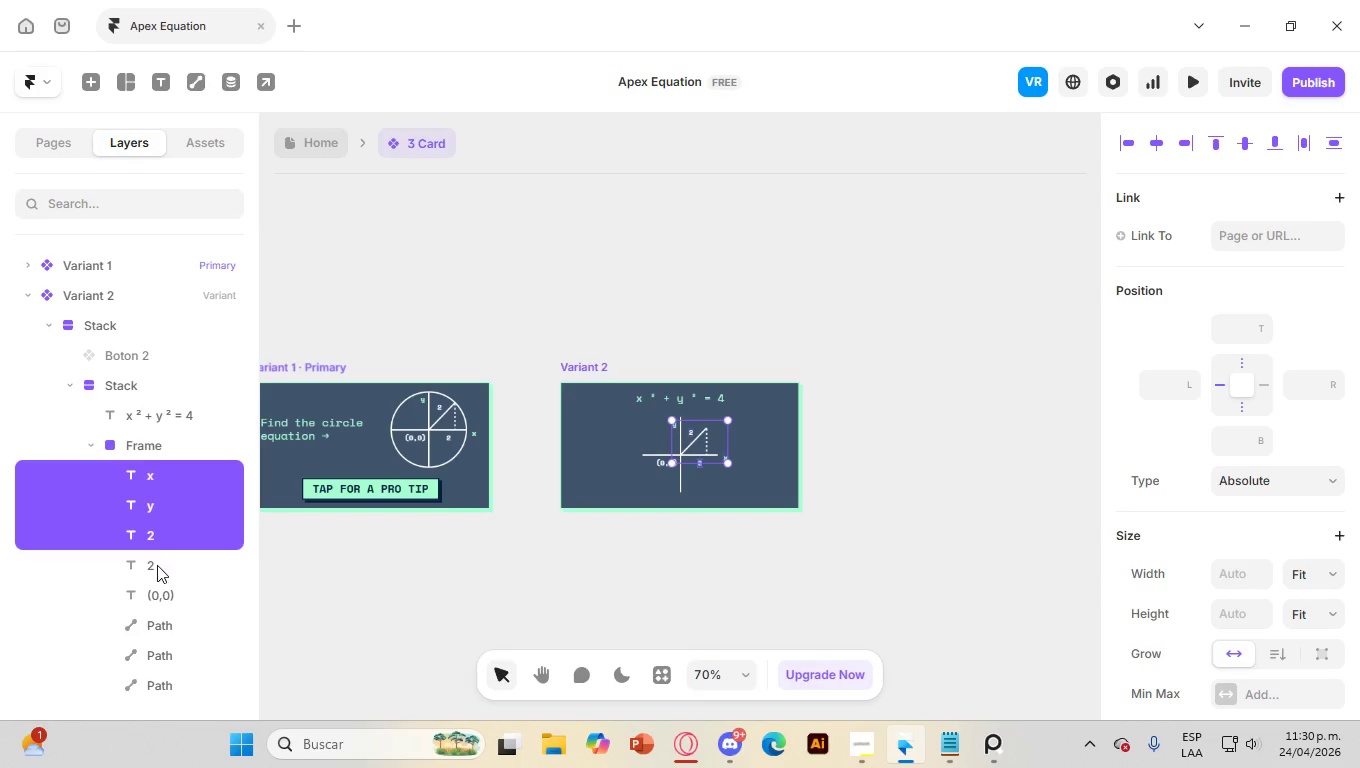 
left_click([157, 566])
 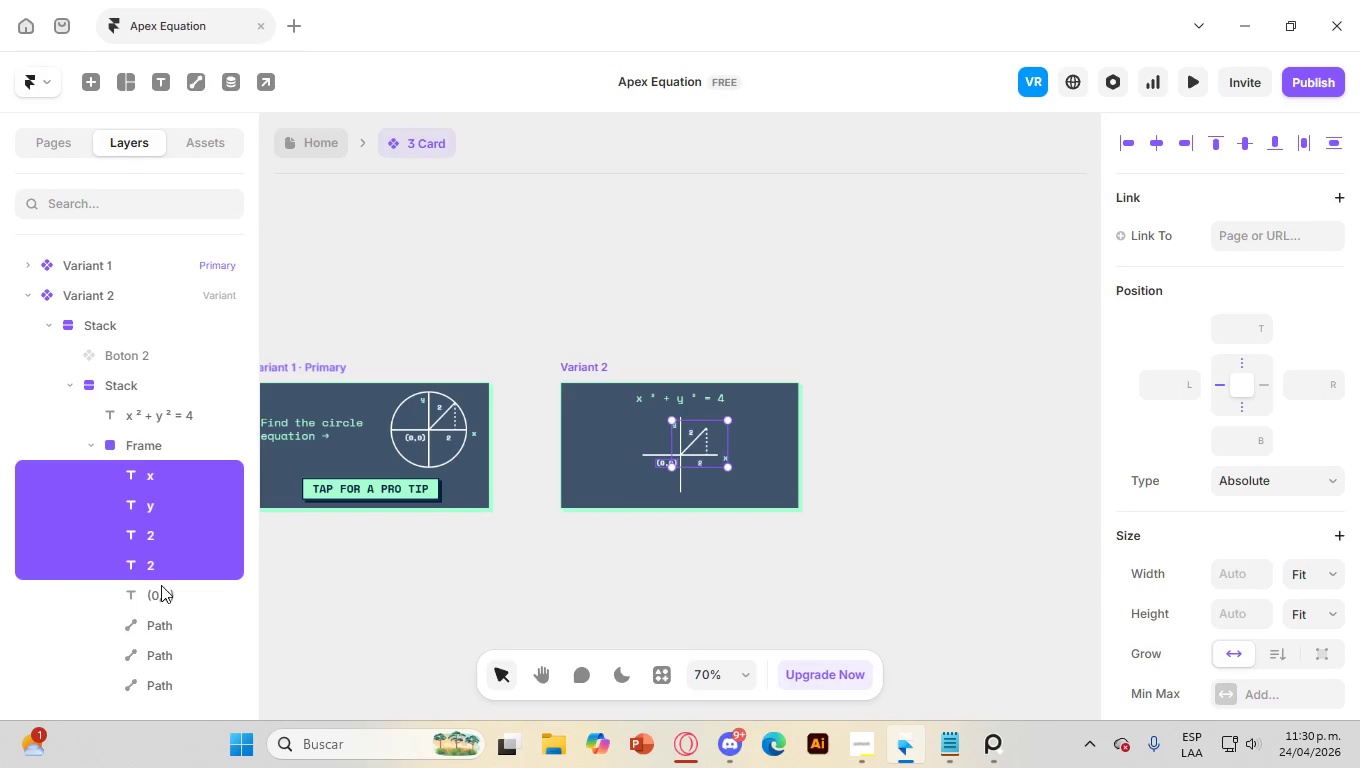 
left_click([161, 585])
 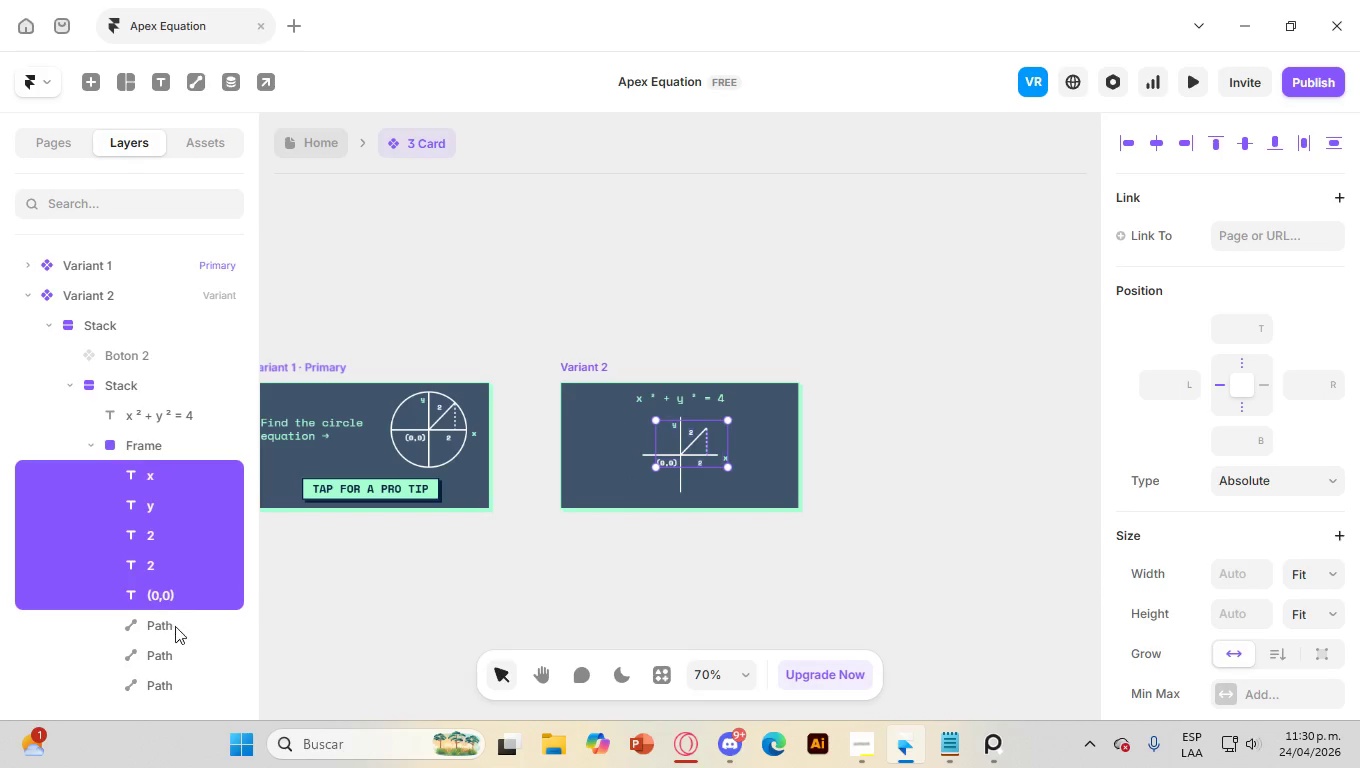 
left_click([175, 628])
 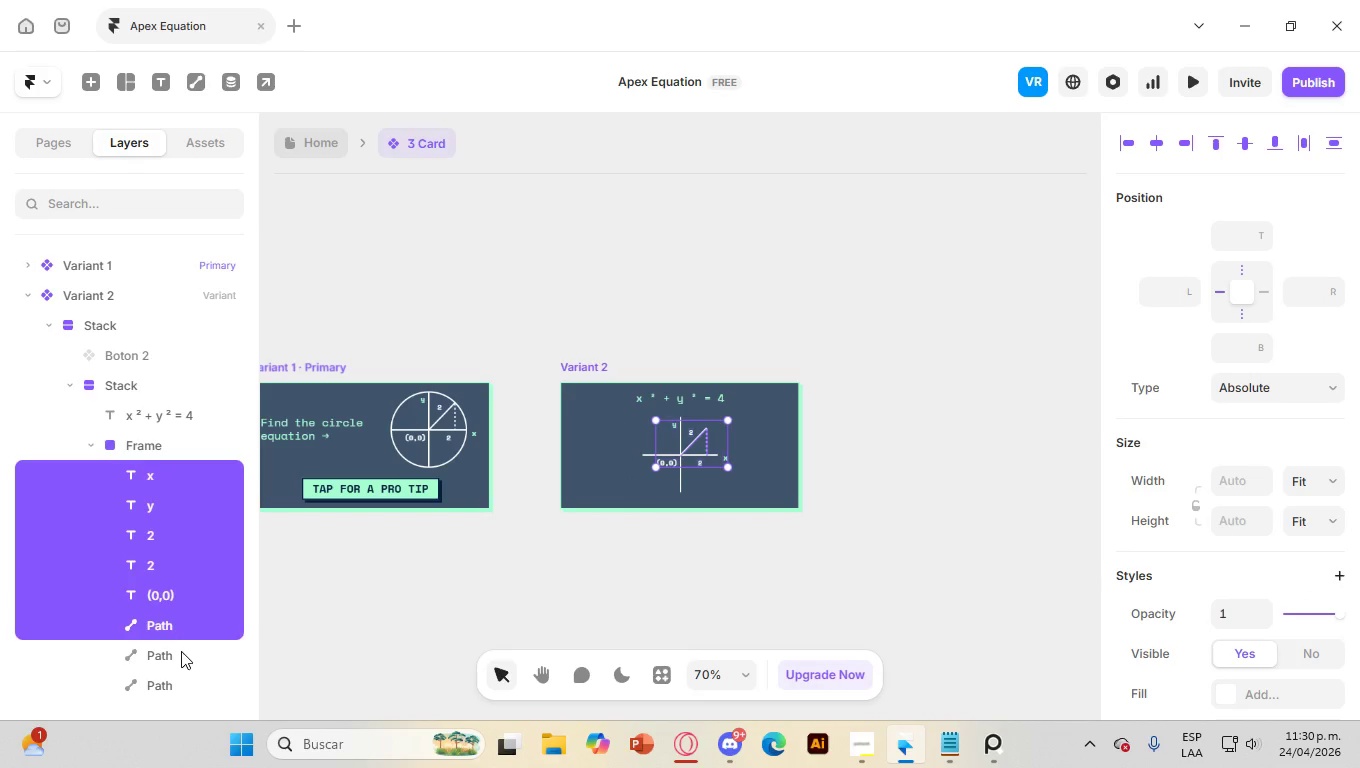 
left_click([181, 651])
 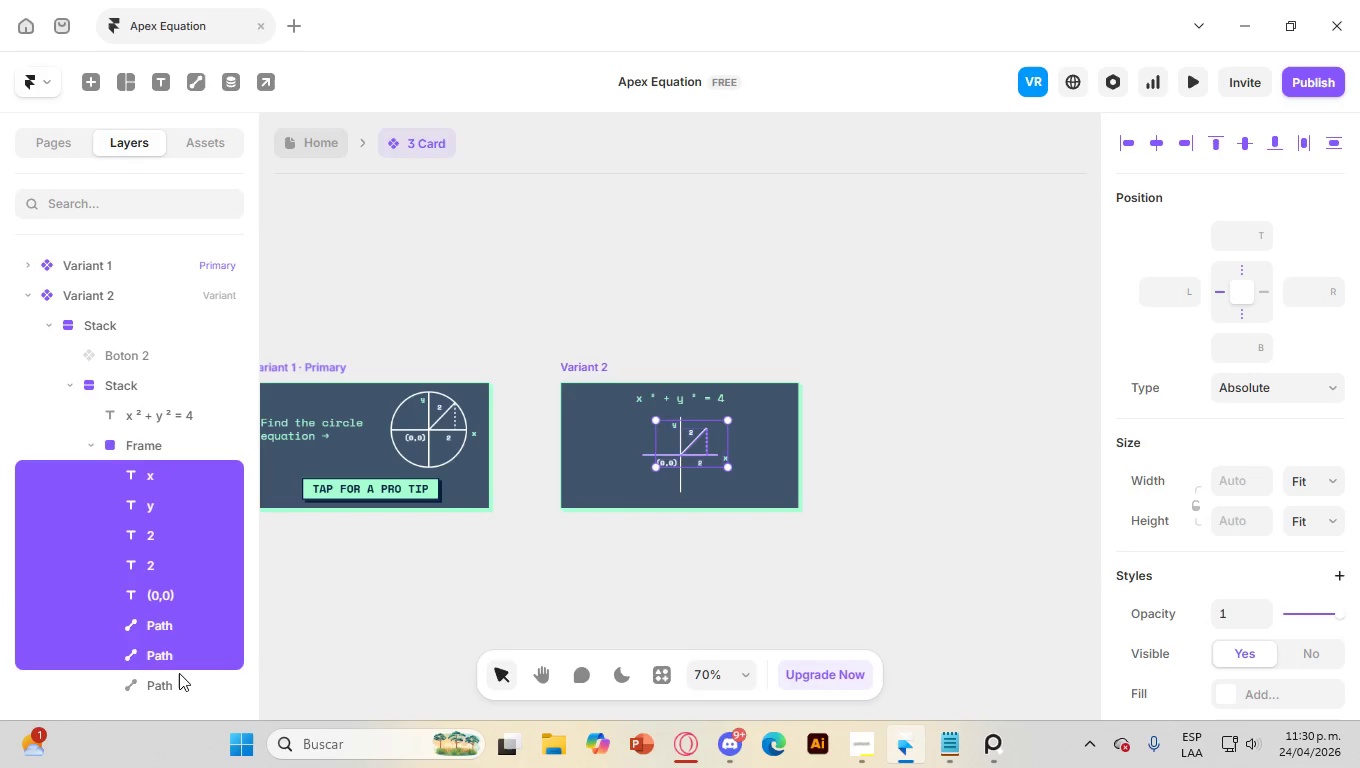 
left_click([179, 673])
 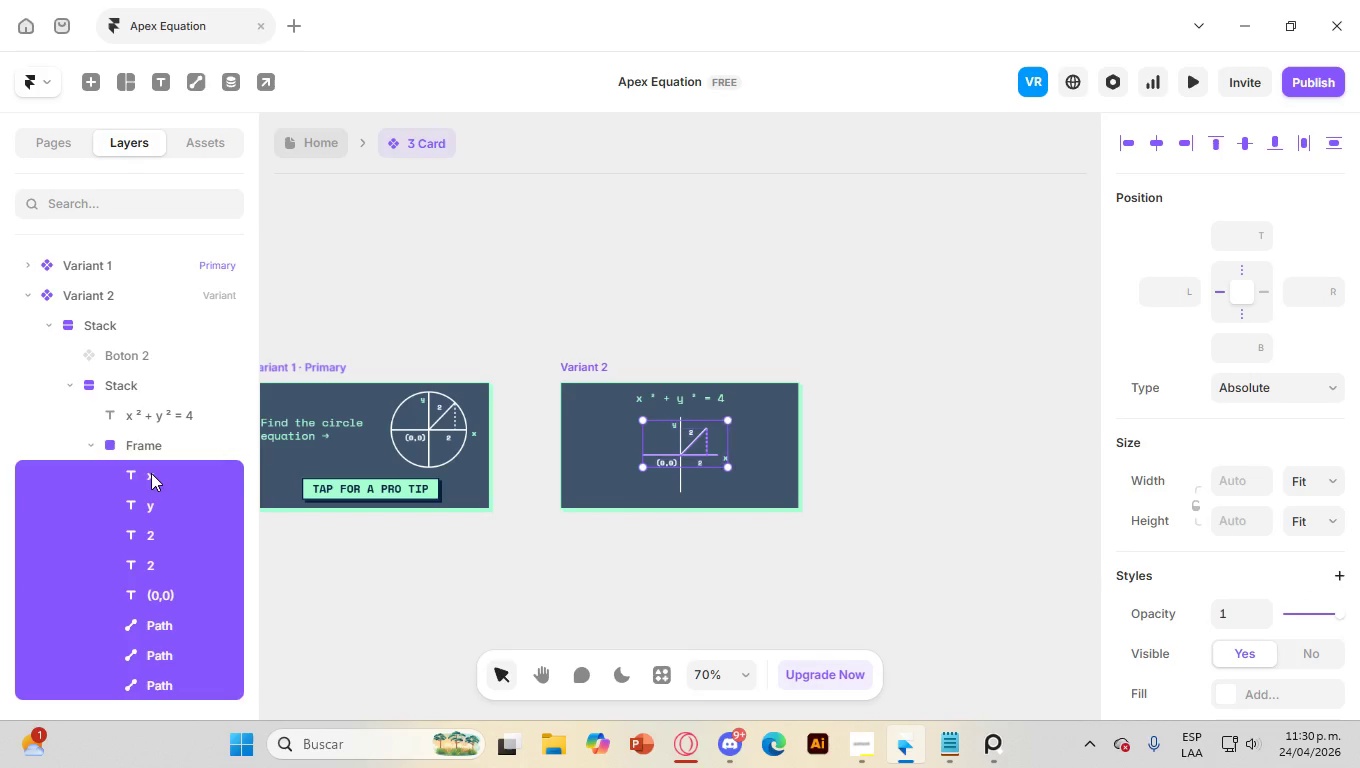 
left_click([151, 473])
 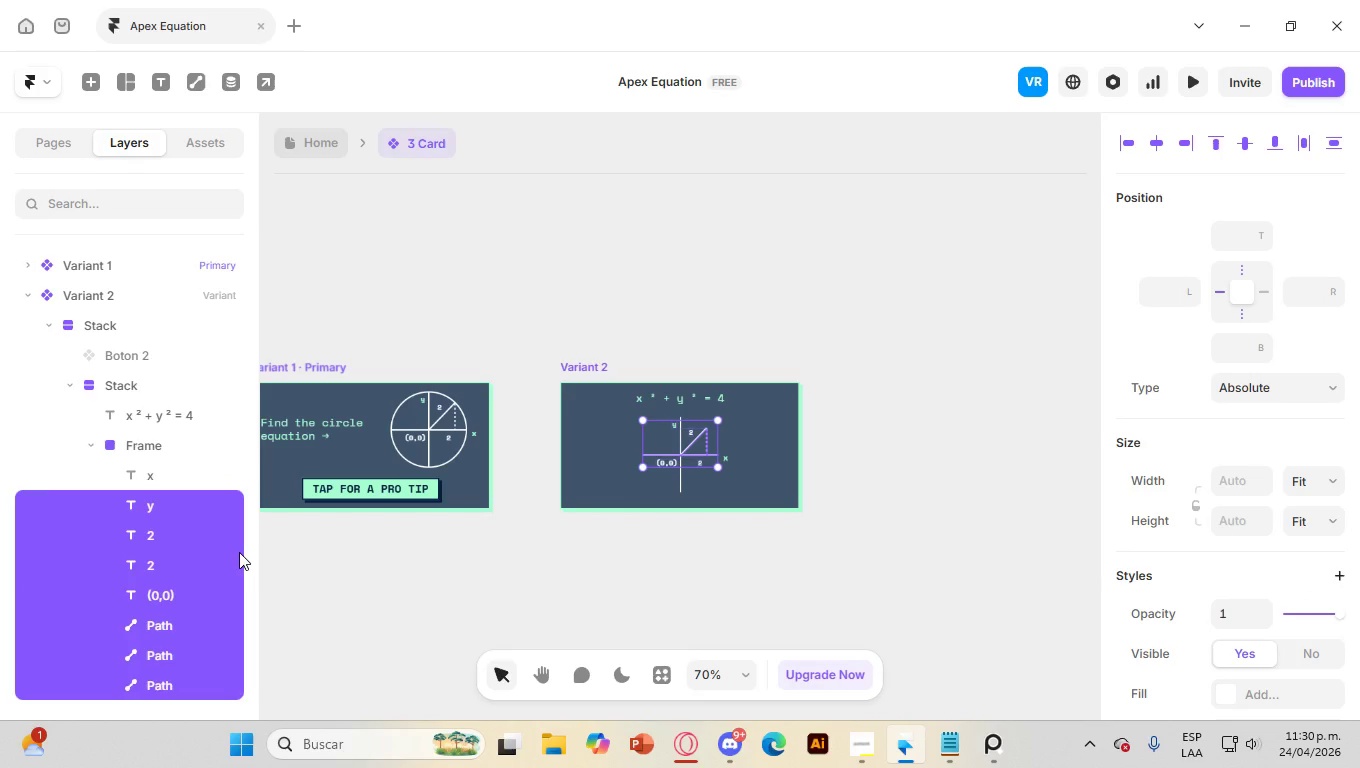 
key(Delete)
 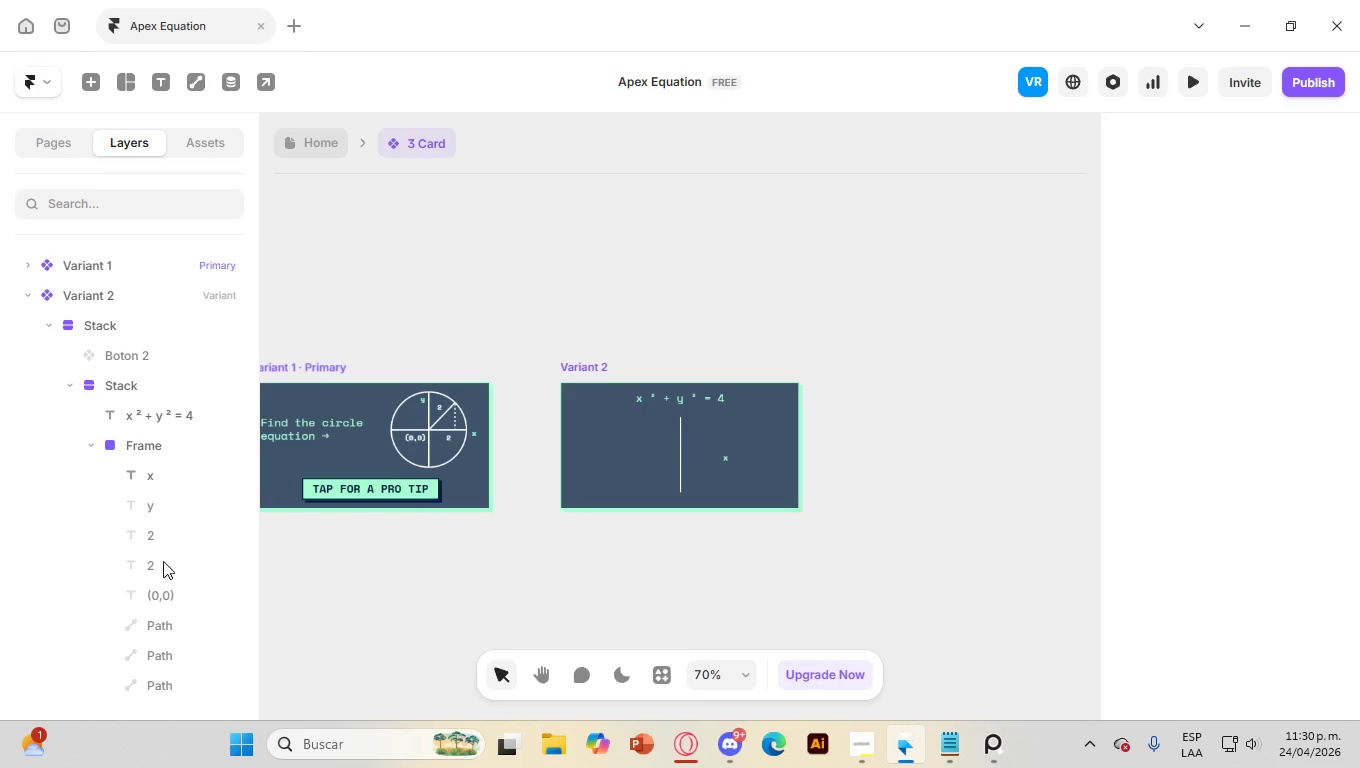 
left_click([174, 618])
 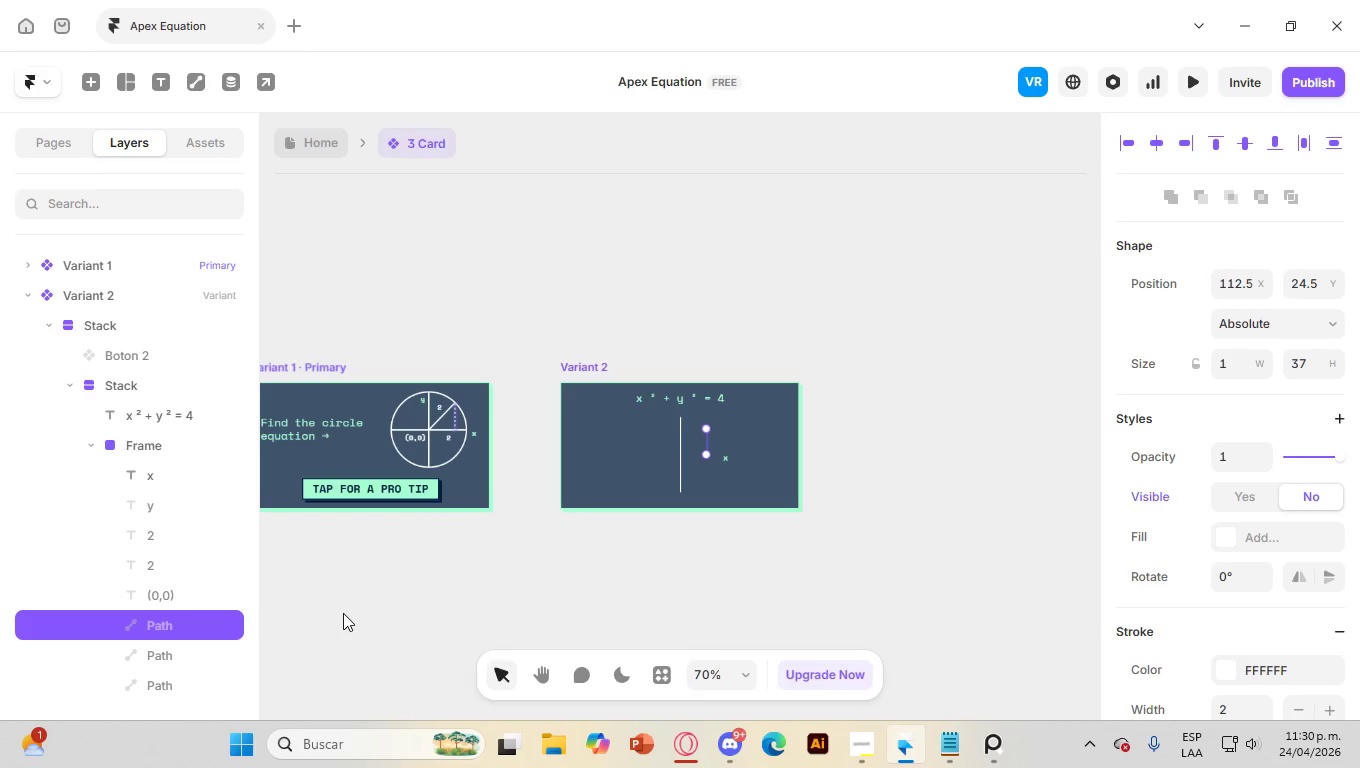 
key(Delete)
 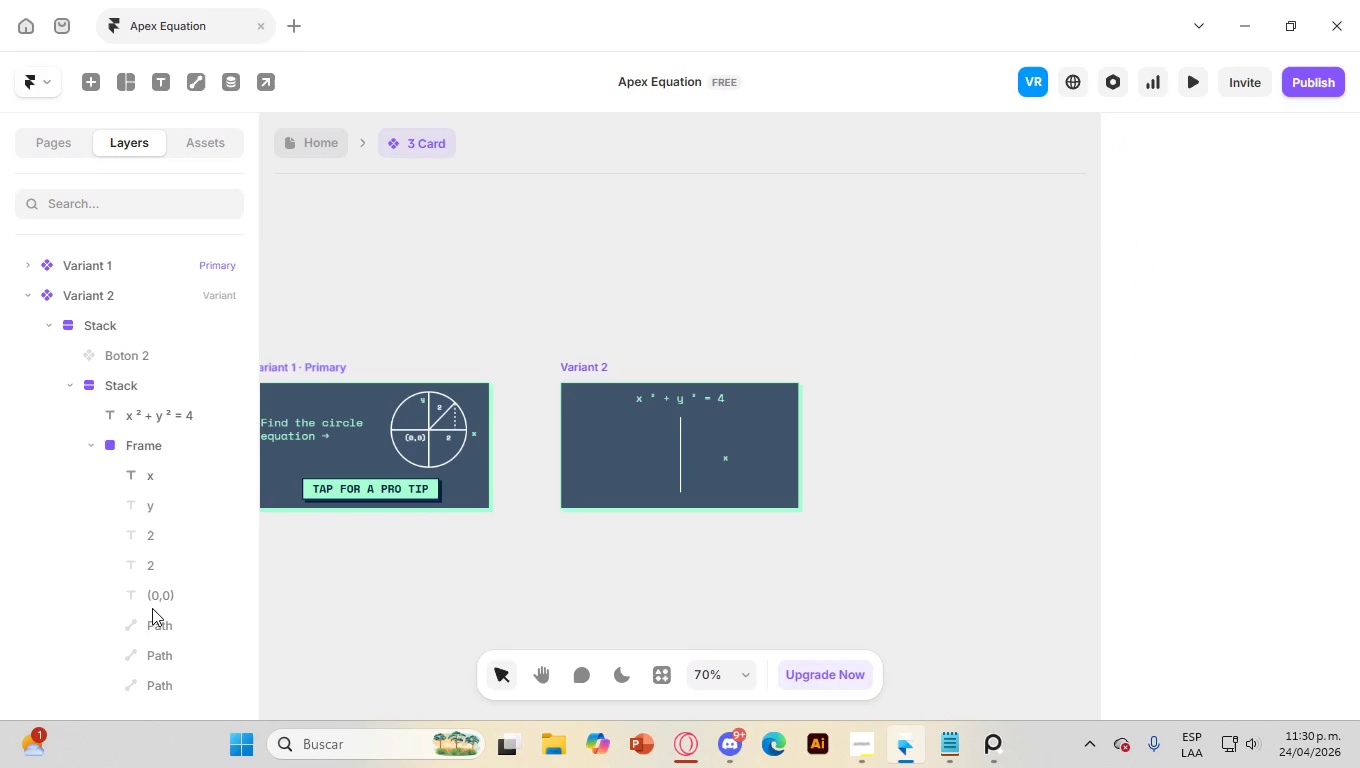 
left_click([167, 611])
 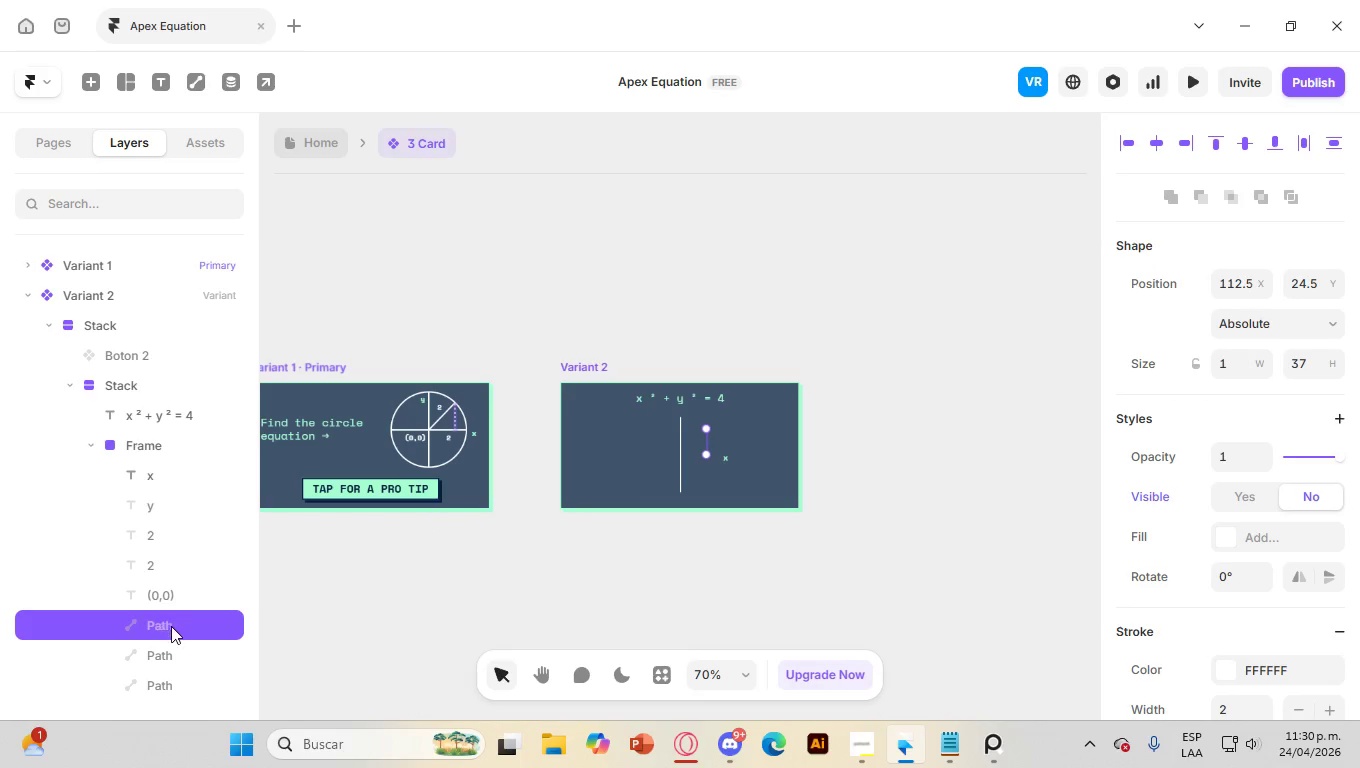 
hold_key(key=ControlLeft, duration=3.12)
left_click([163, 649])
 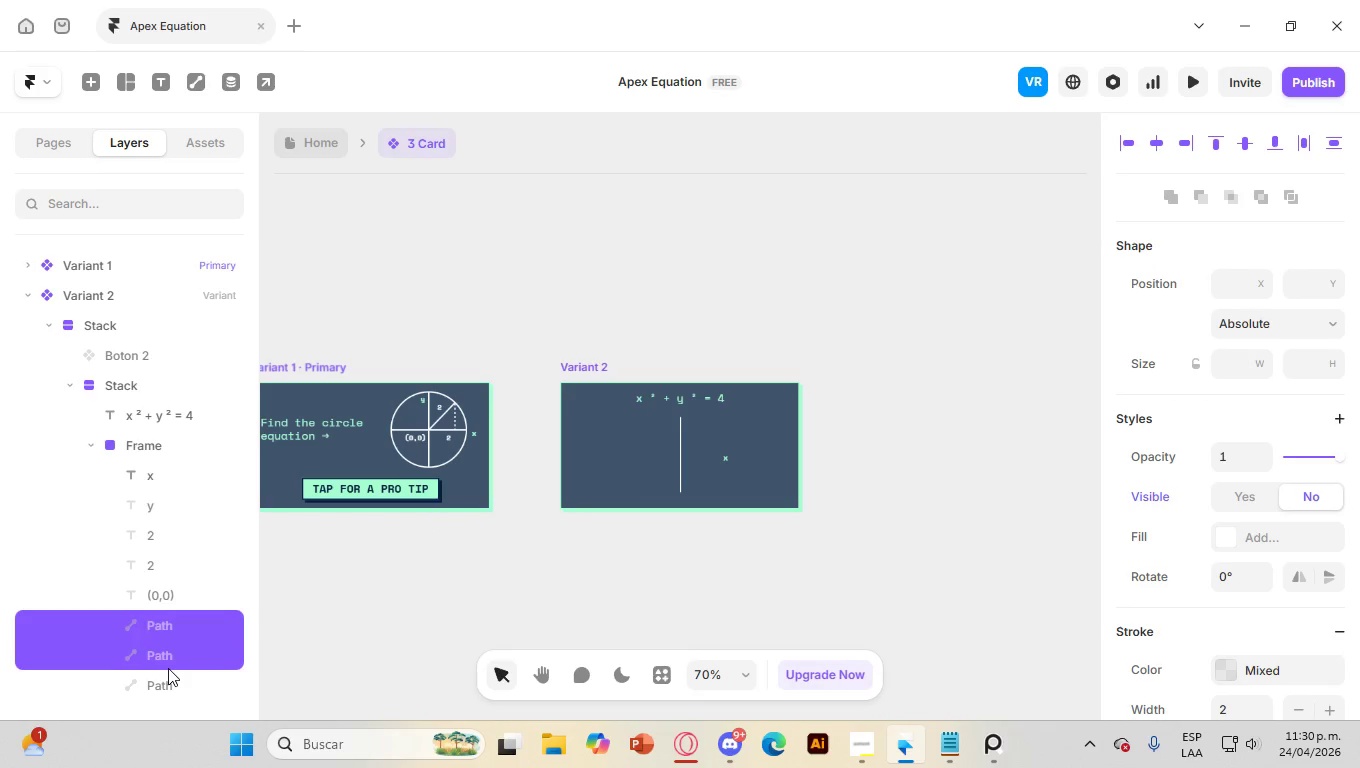 
left_click([168, 668])
 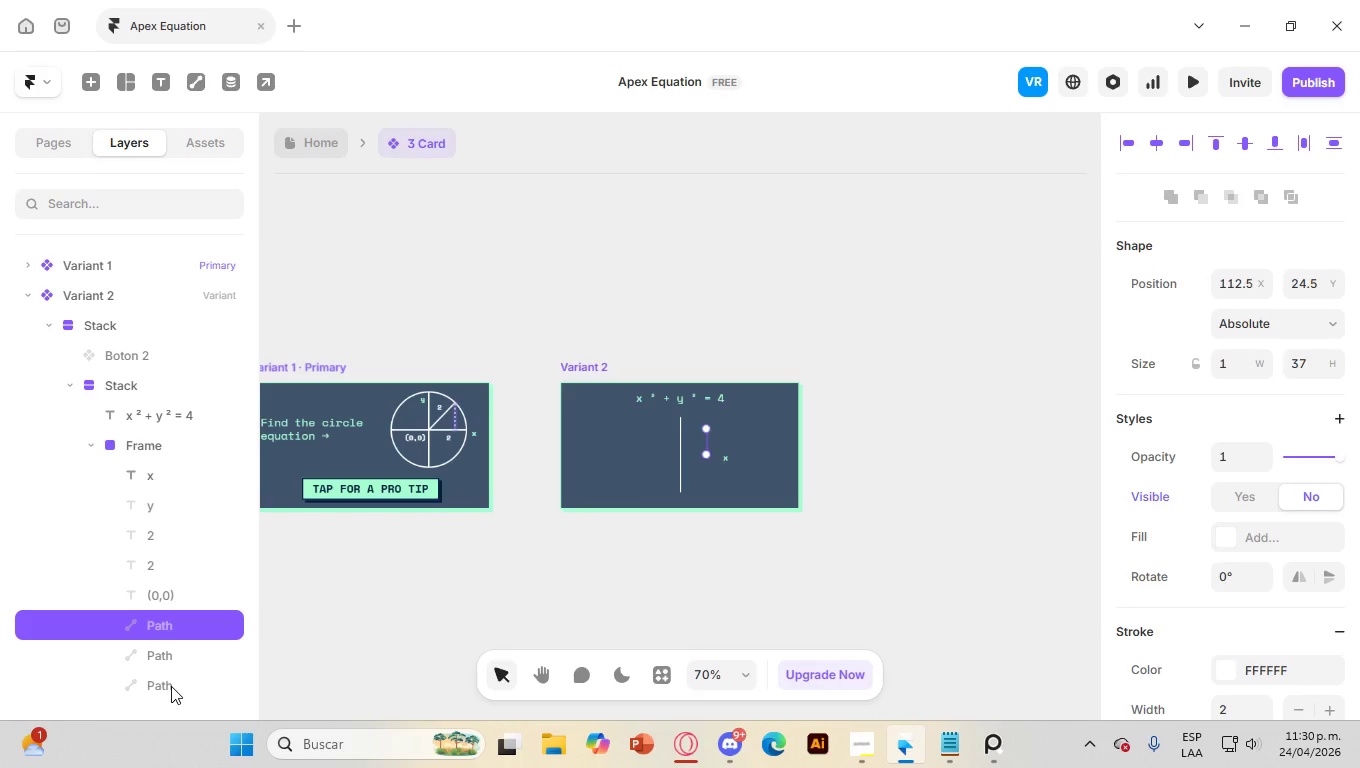 
left_click([171, 686])
 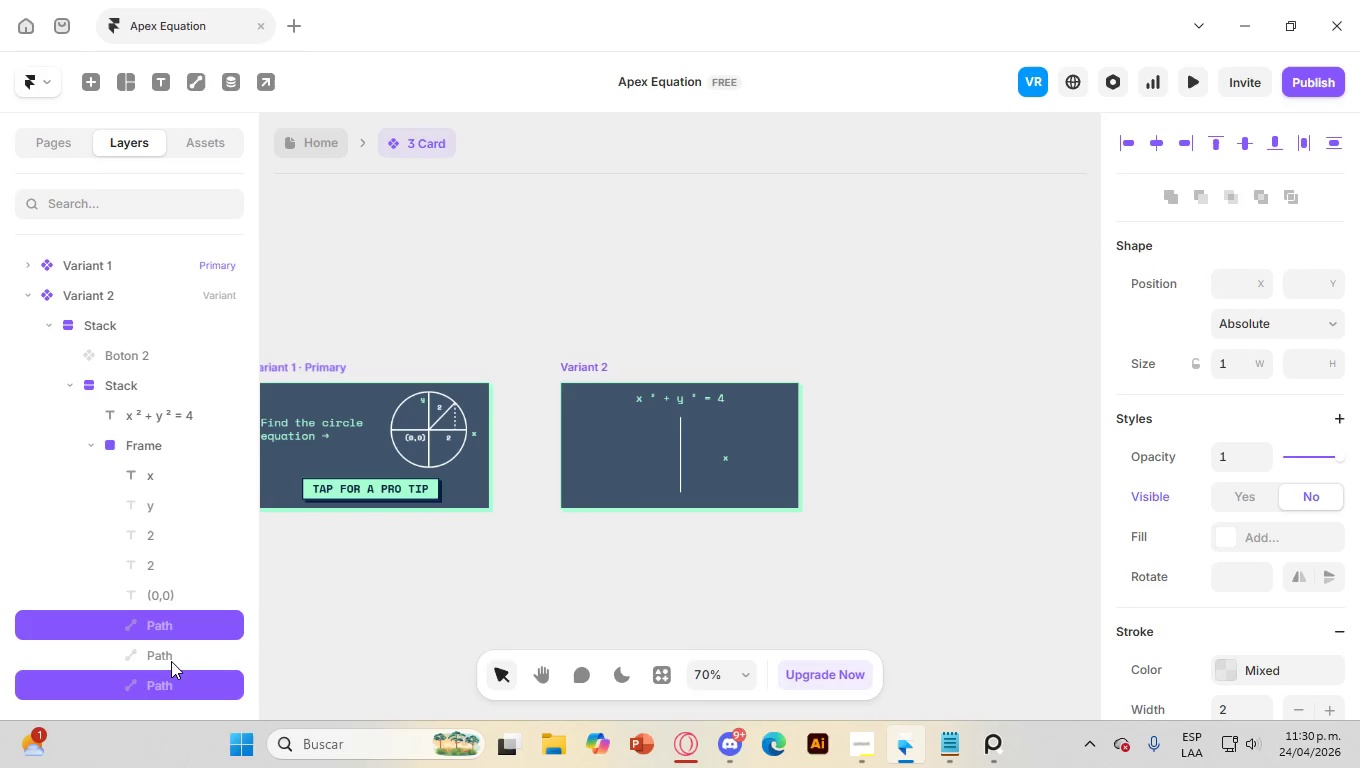 
left_click([171, 661])
 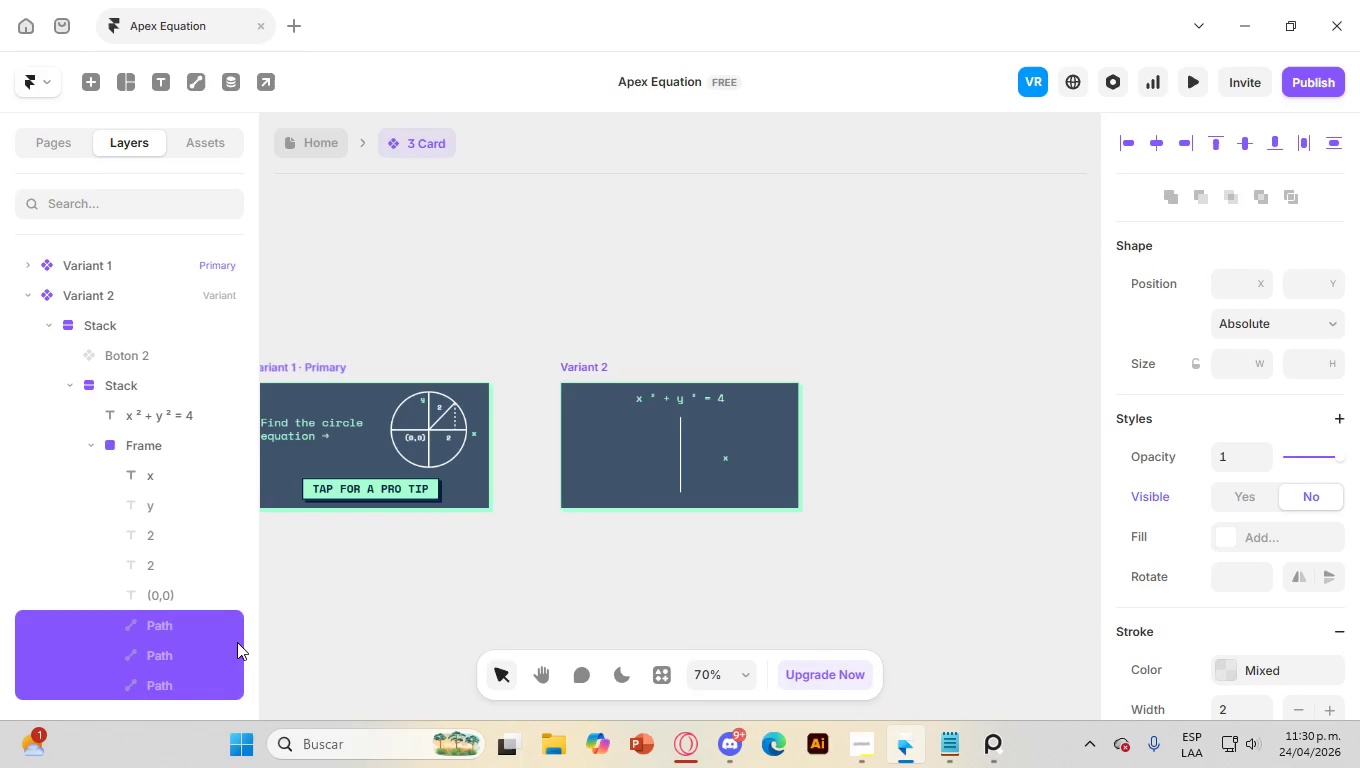 
key(Delete)
 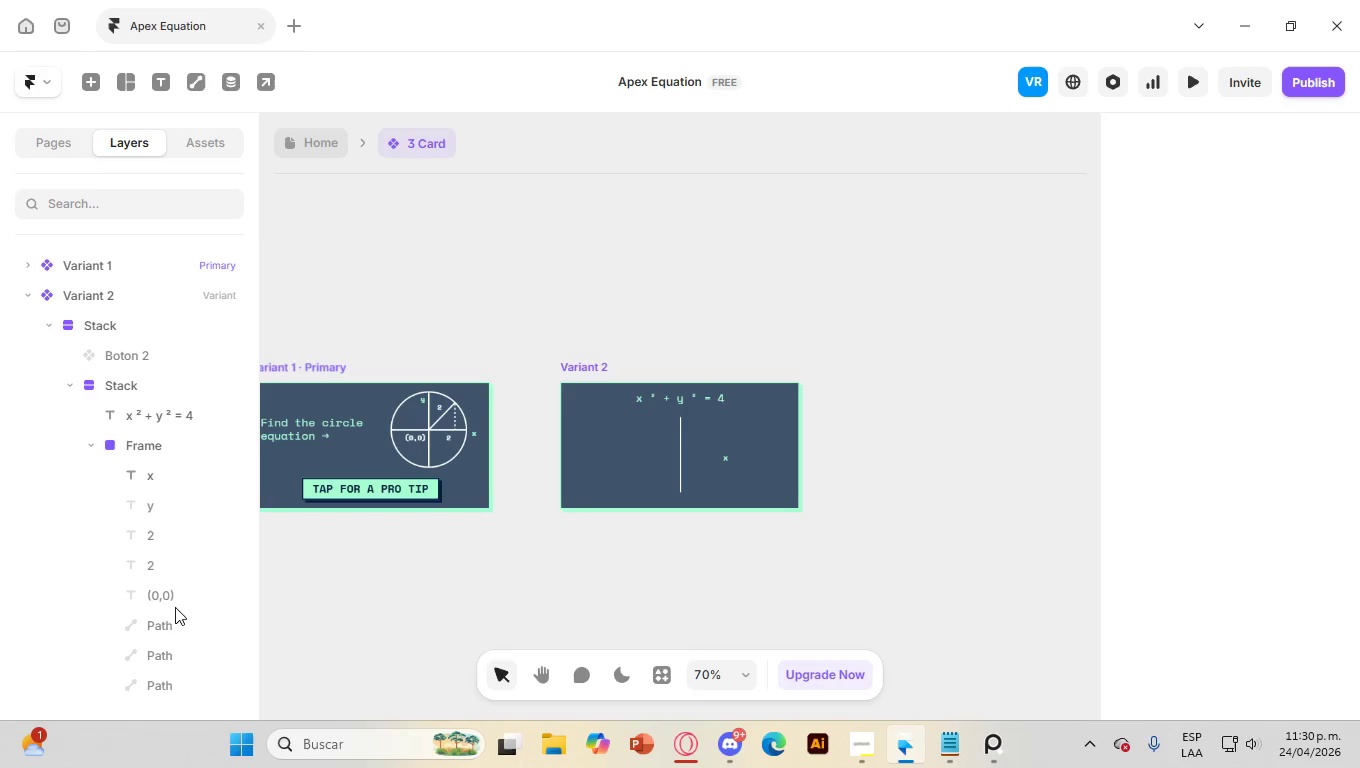 
left_click([162, 628])
 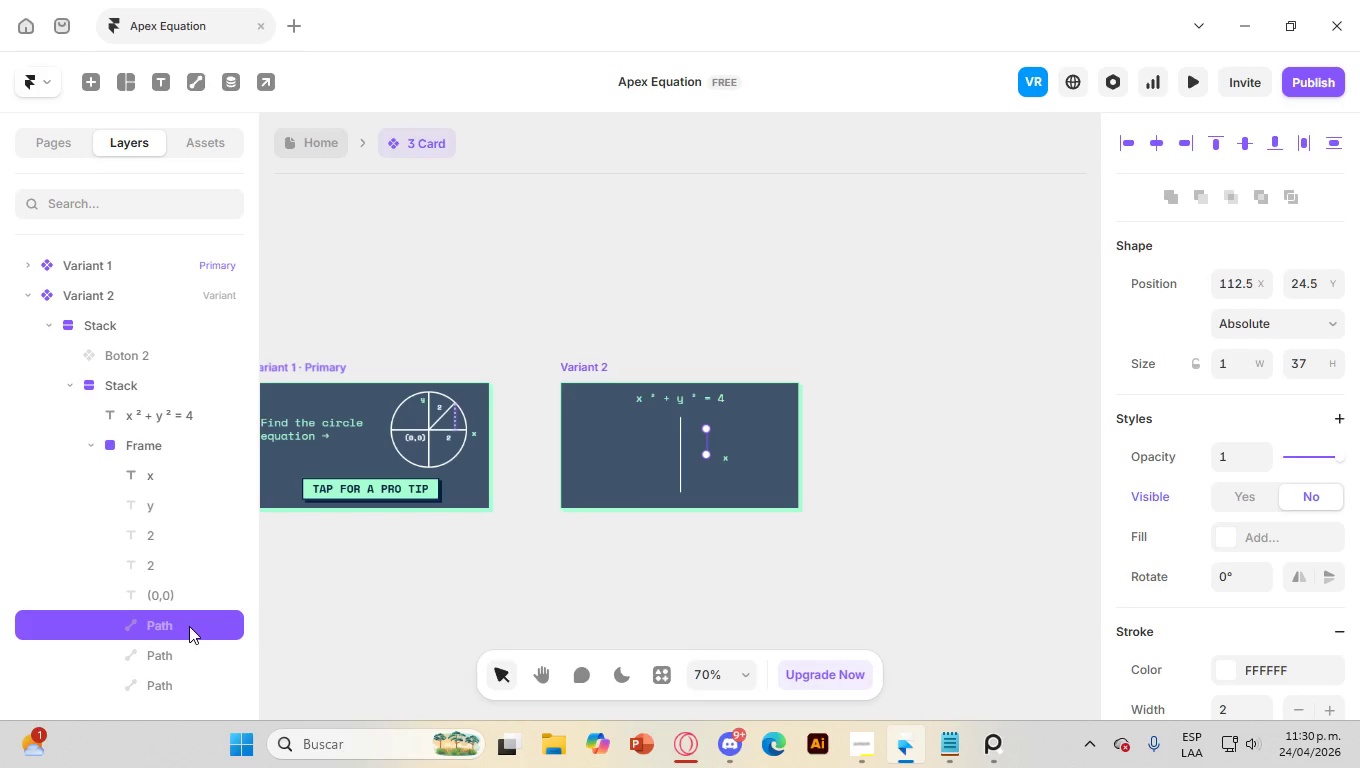 
key(Backspace)
 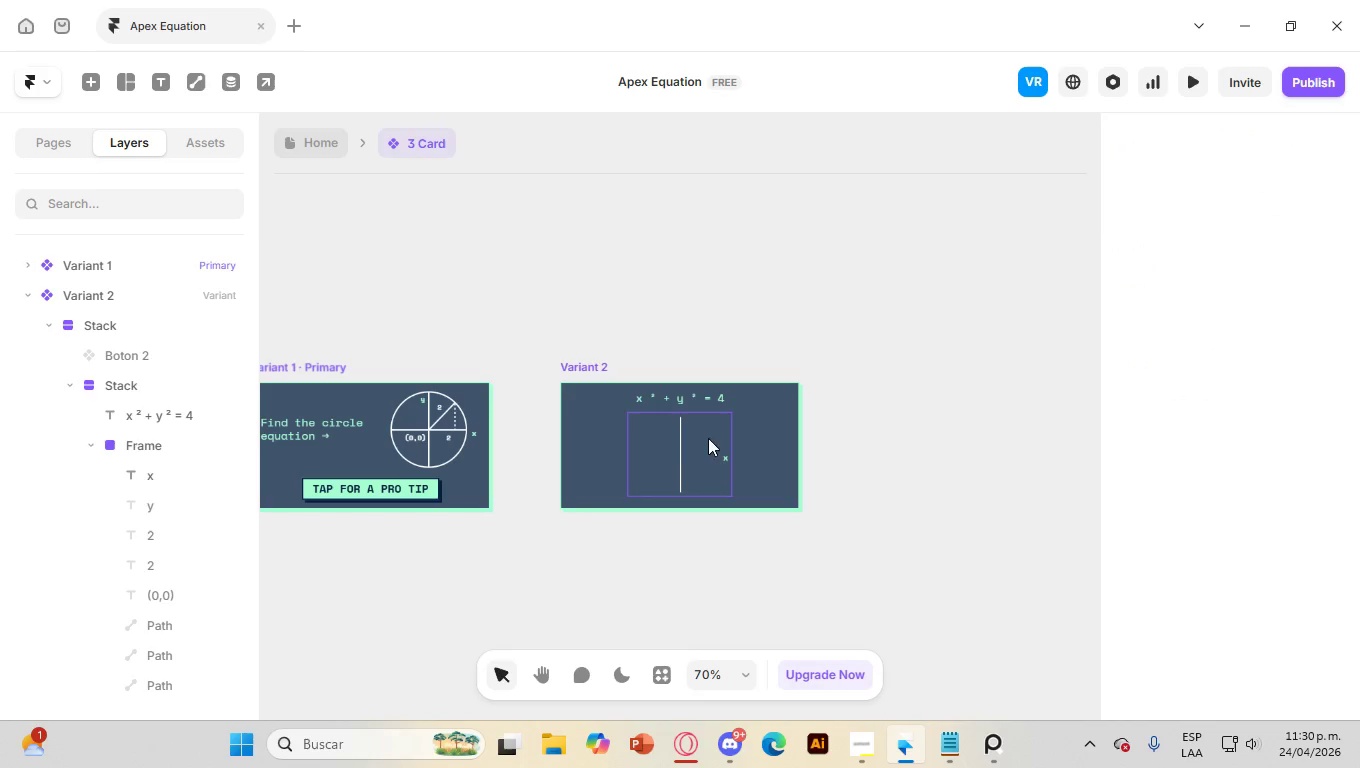 
left_click([677, 454])
 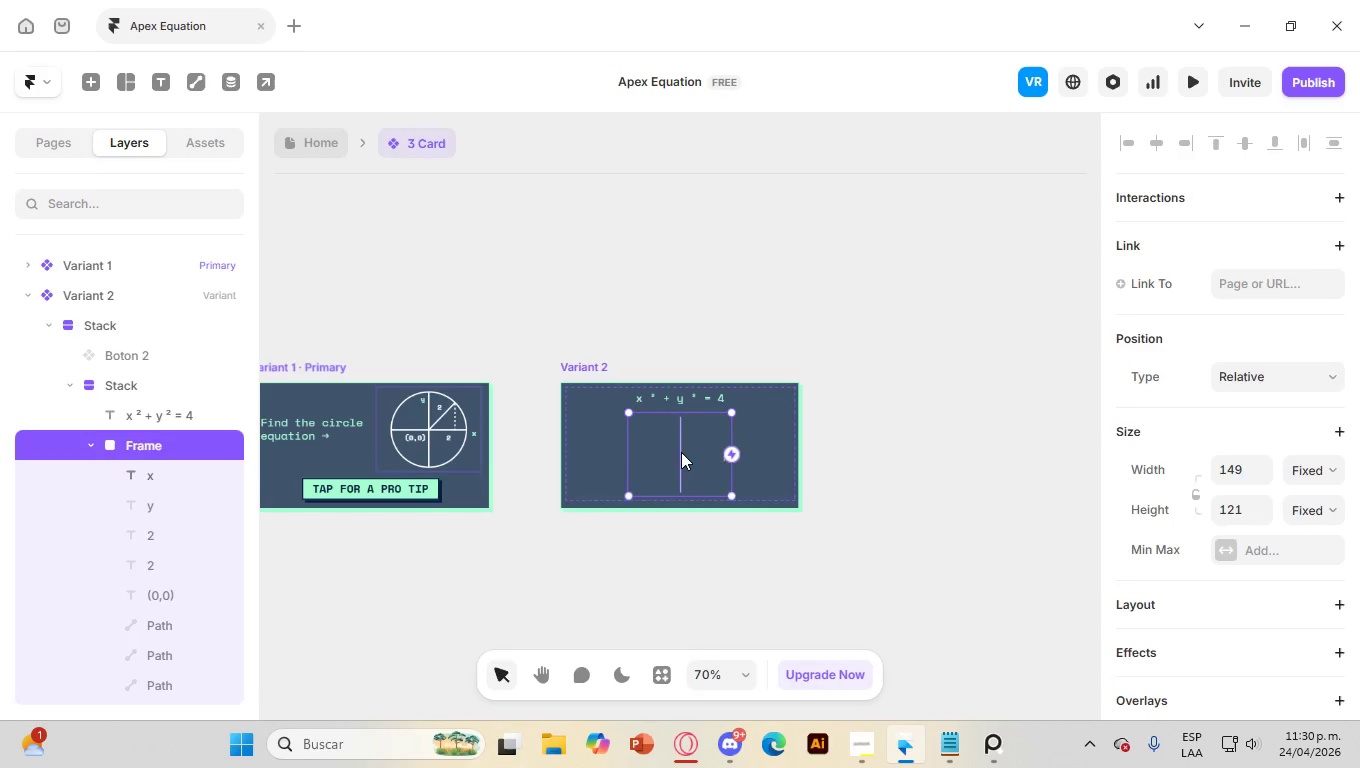 
left_click([681, 452])
 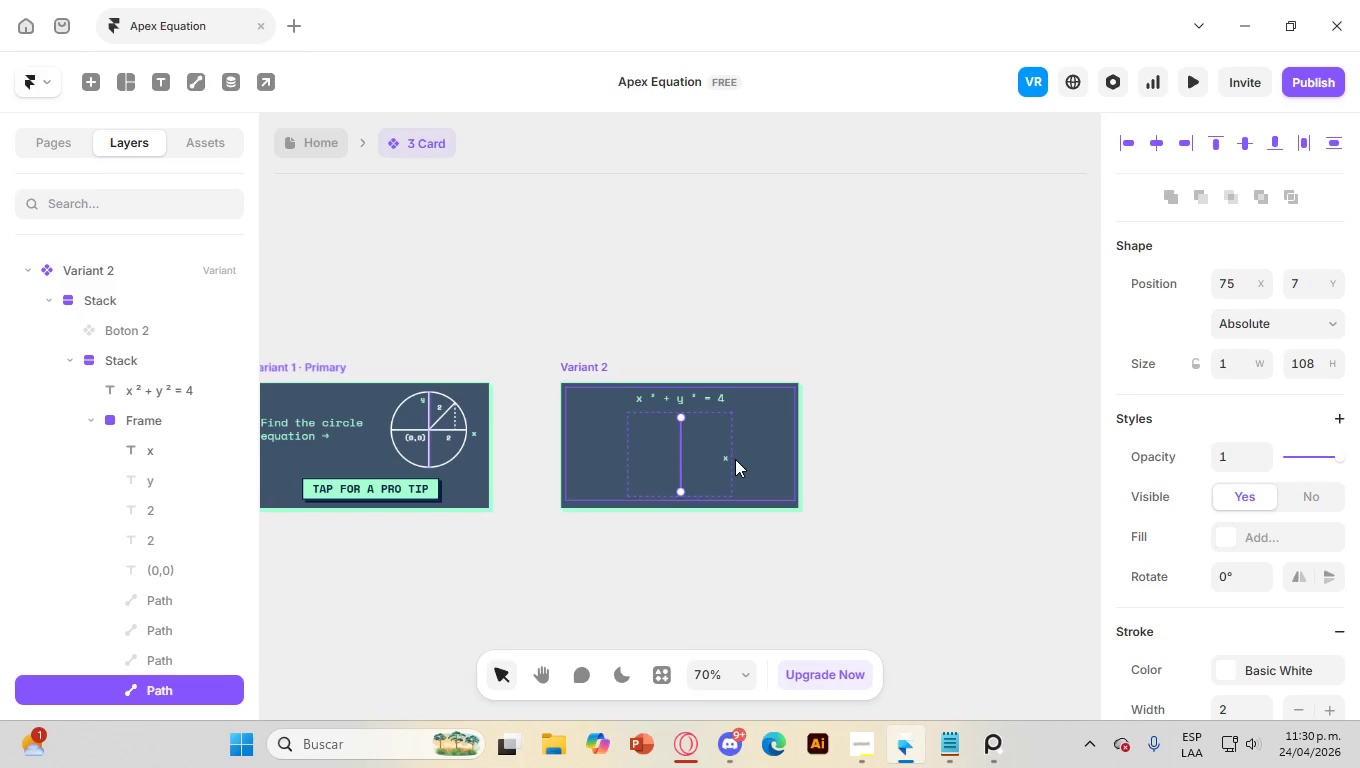 
key(Delete)
 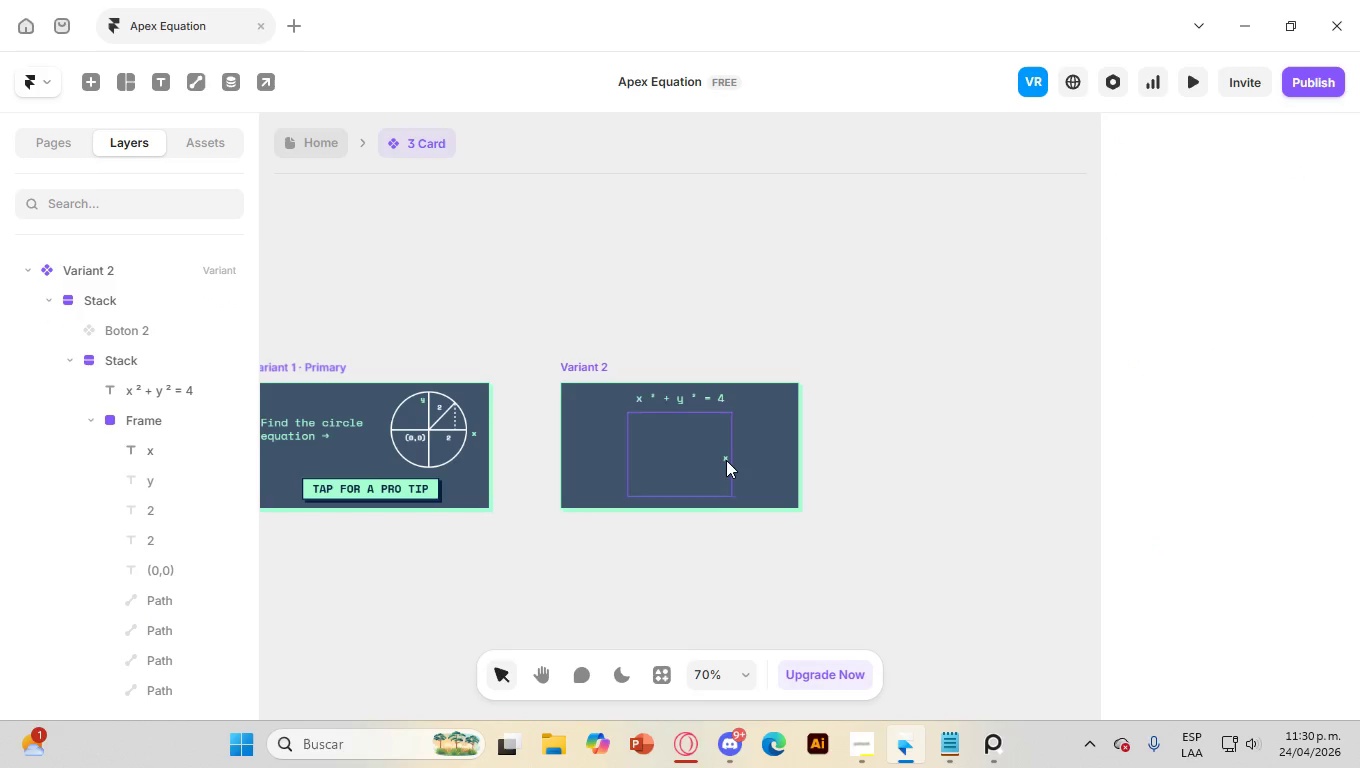 
left_click([725, 458])
 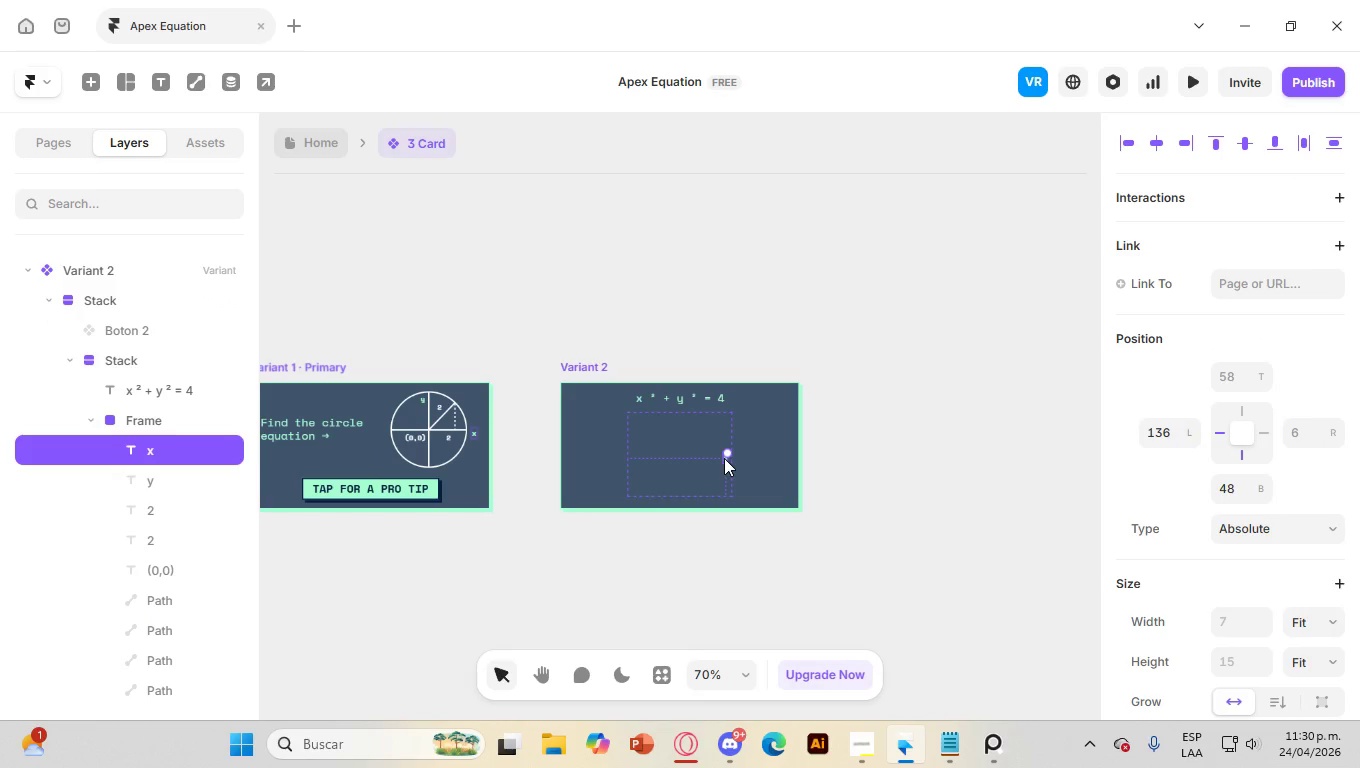 
left_click_drag(start_coordinate=[724, 458], to_coordinate=[643, 427])
 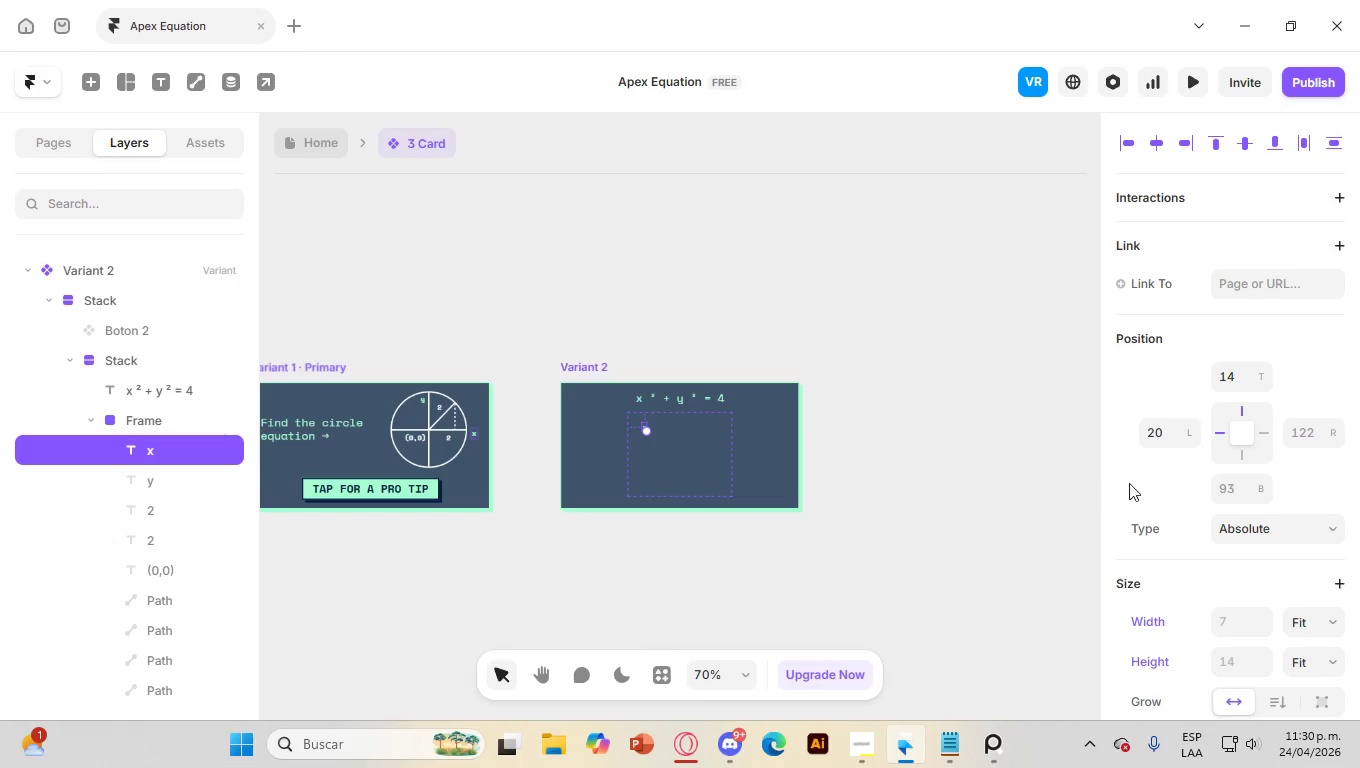 
scroll: coordinate [1256, 390], scroll_direction: down, amount: 8.0
 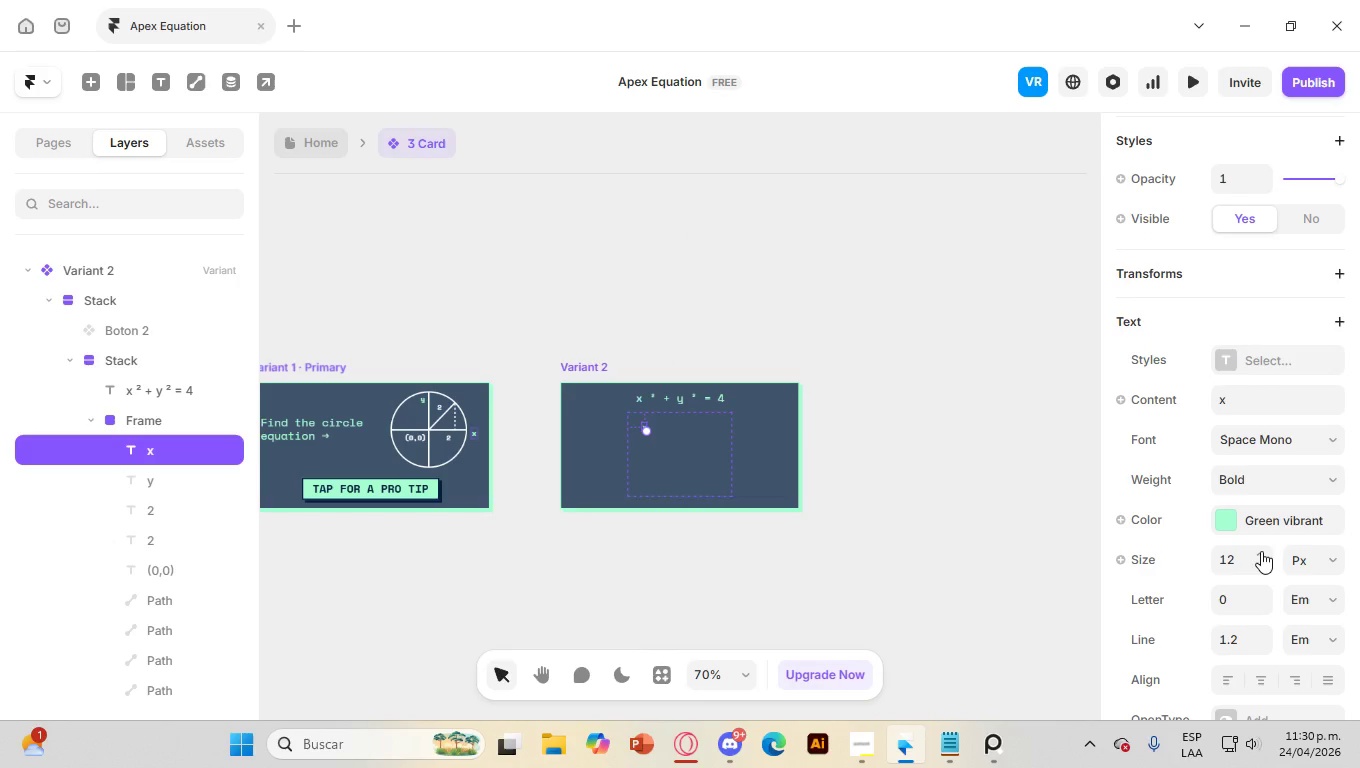 
double_click([1261, 551])
 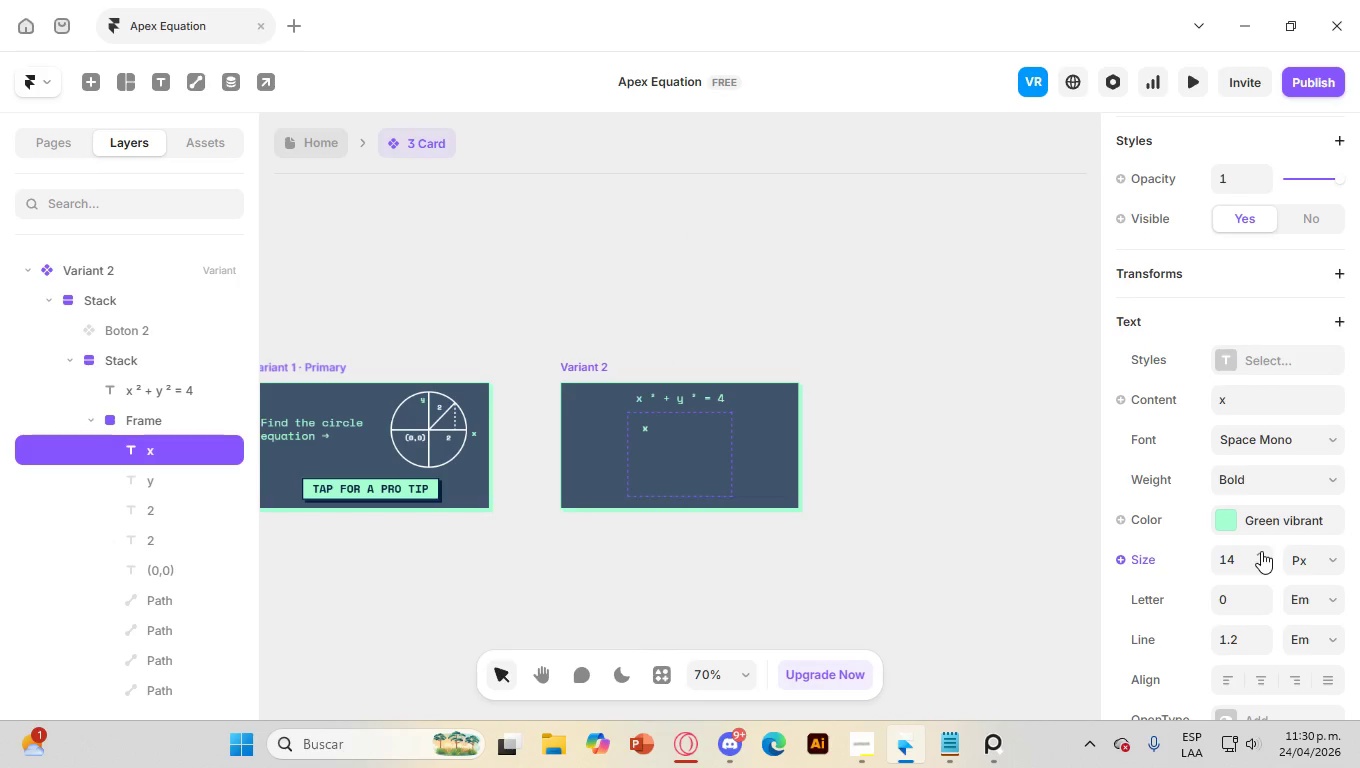 
left_click([1261, 551])
 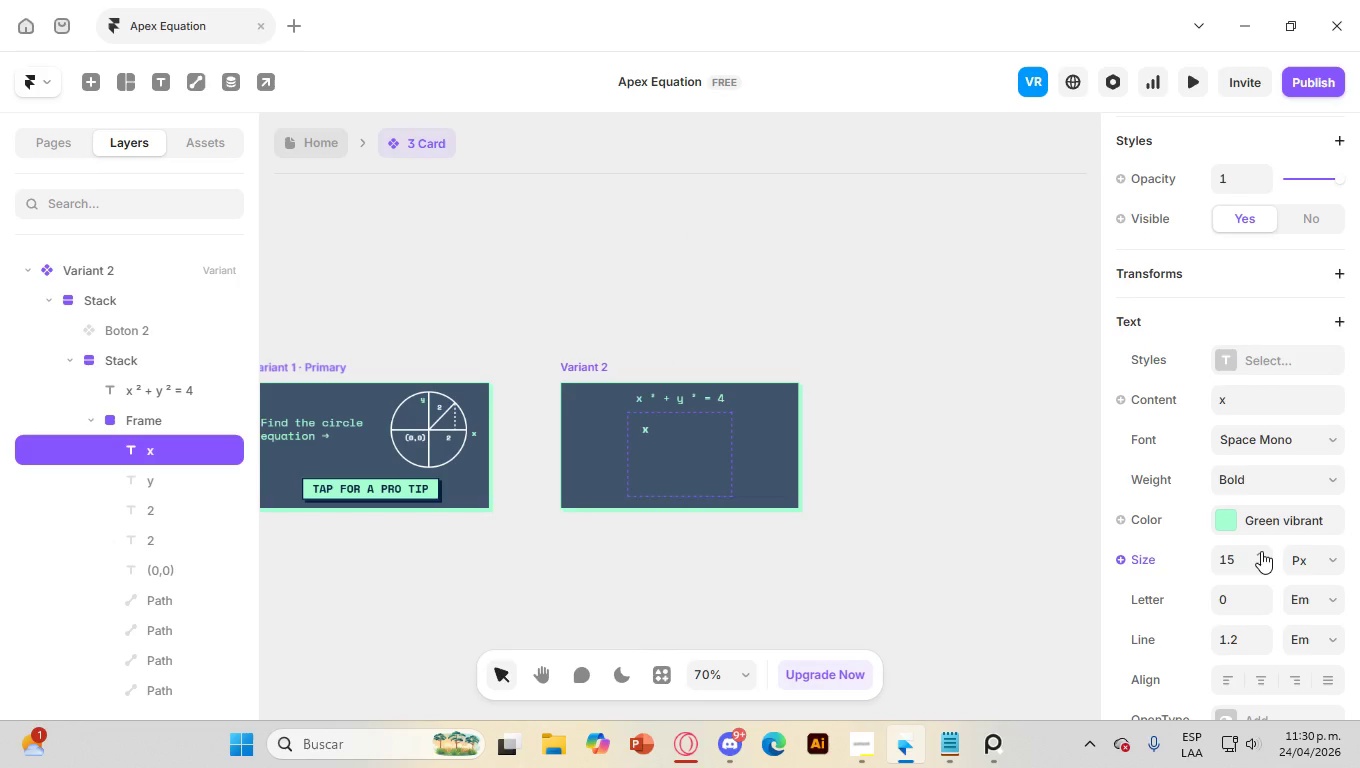 
left_click([1261, 551])
 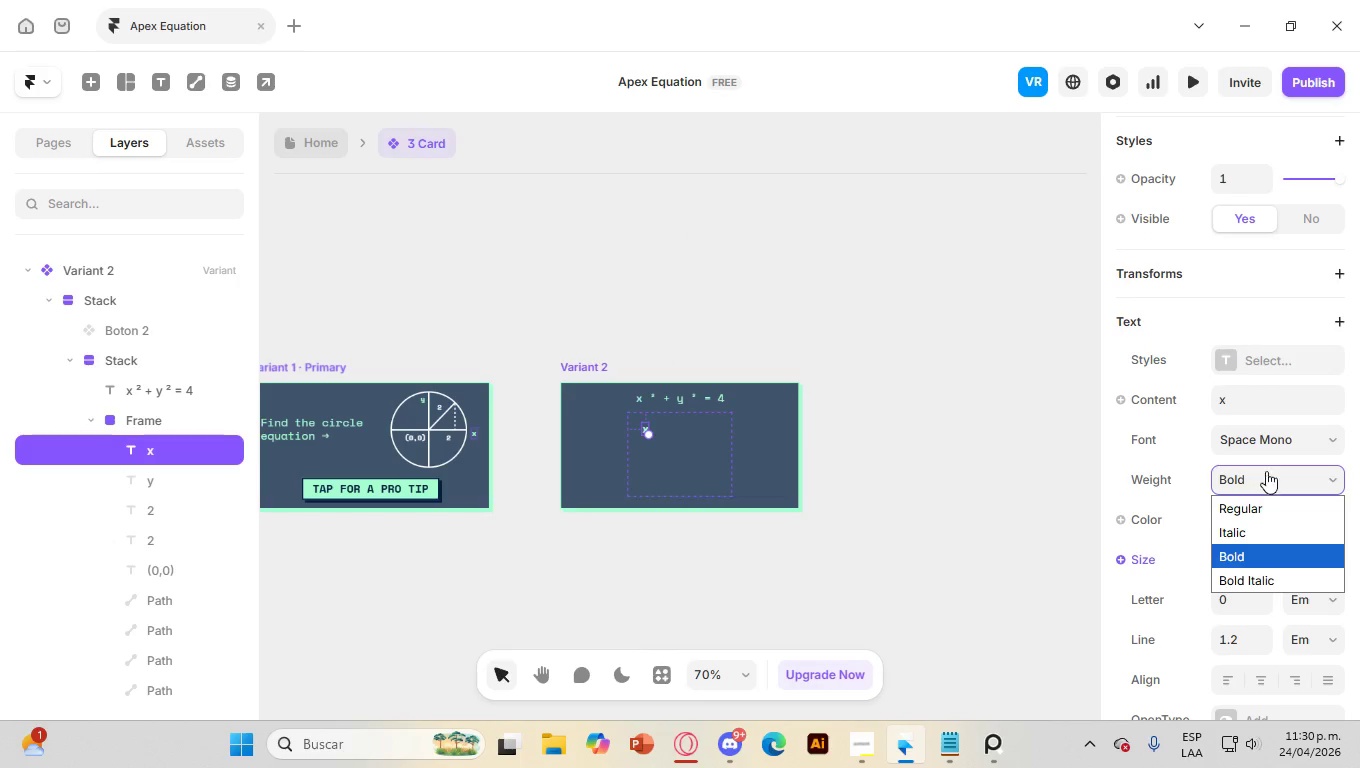 
left_click([1280, 516])
 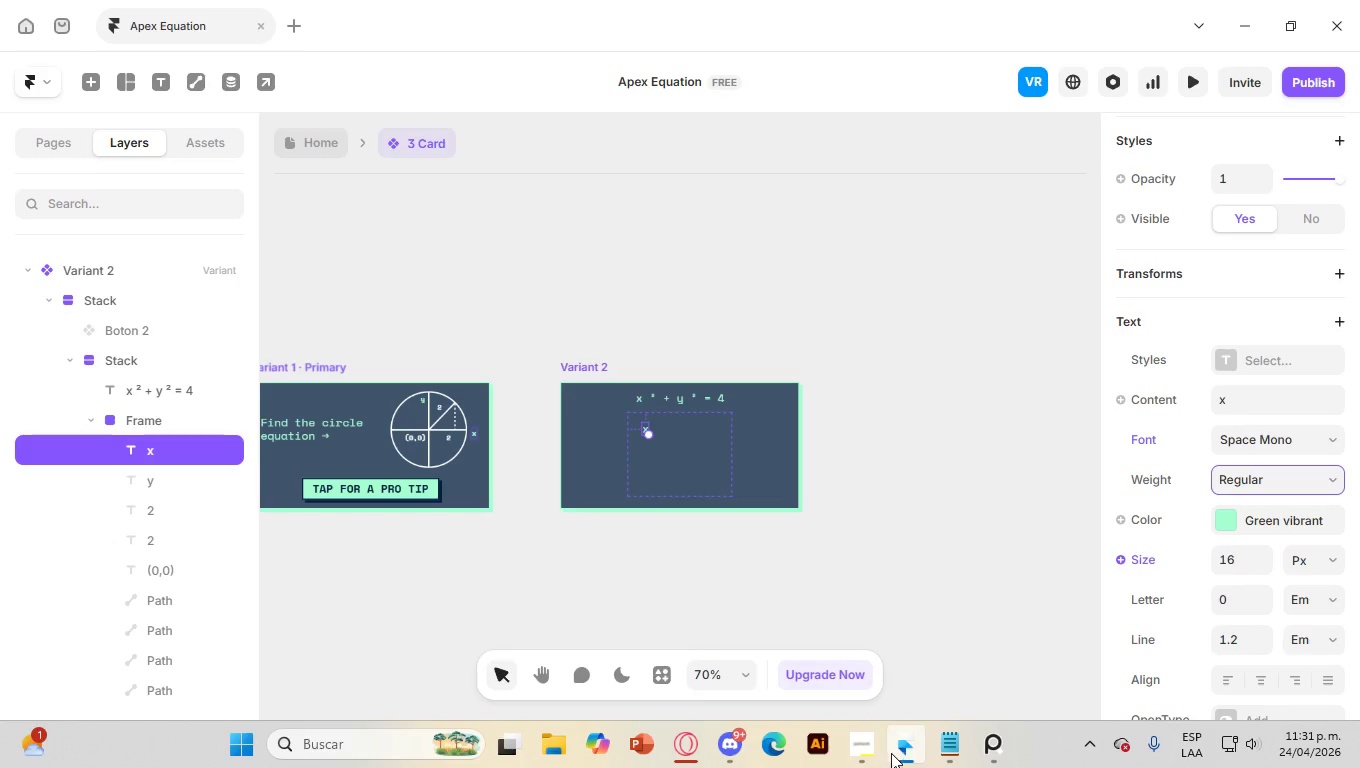 
left_click([953, 748])
 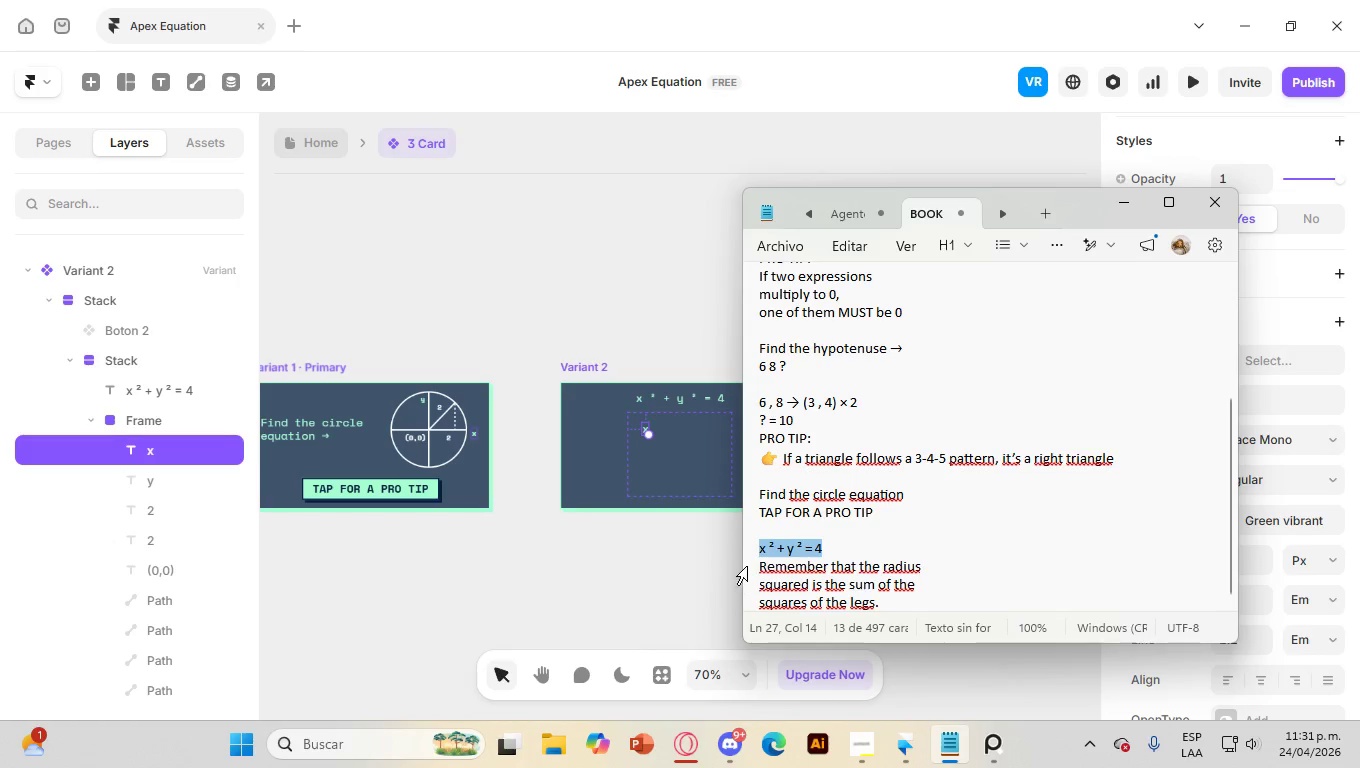 
left_click_drag(start_coordinate=[759, 561], to_coordinate=[939, 604])
 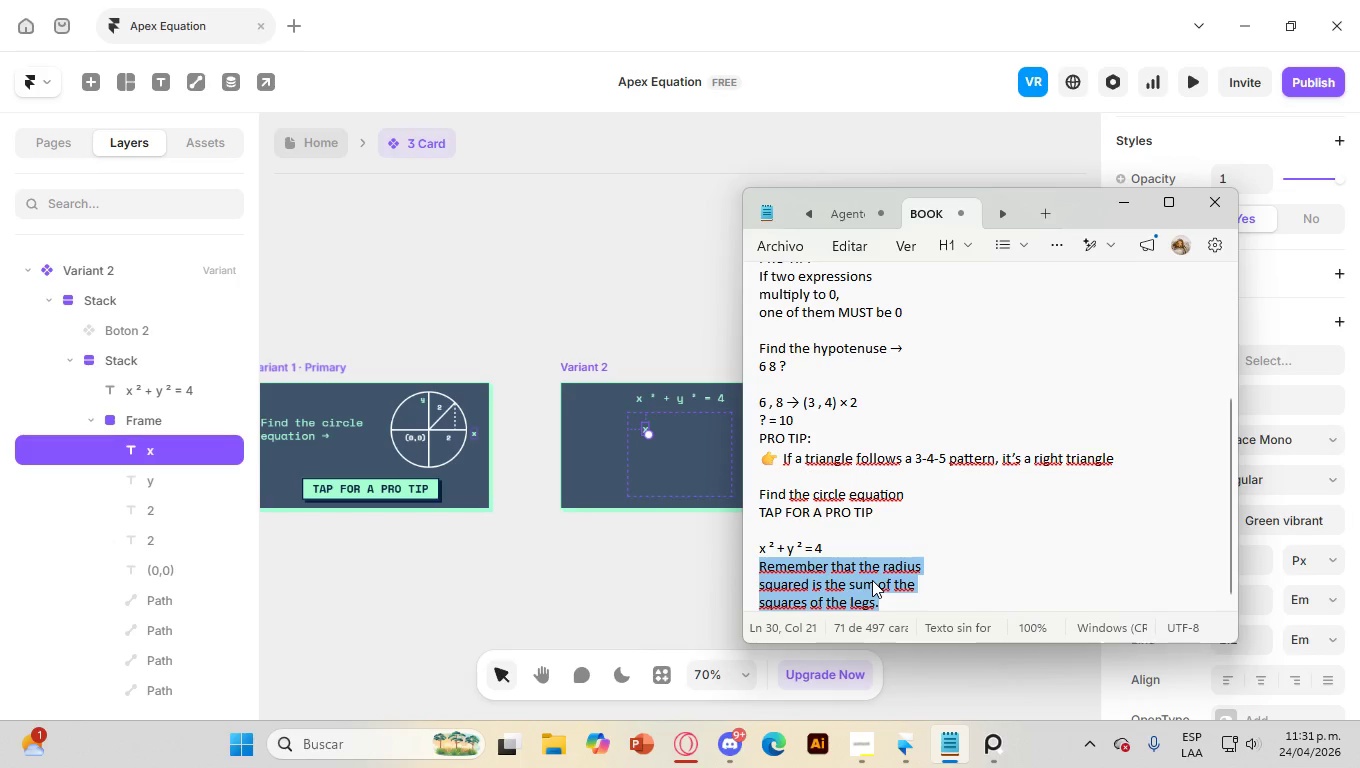 
right_click([872, 580])
 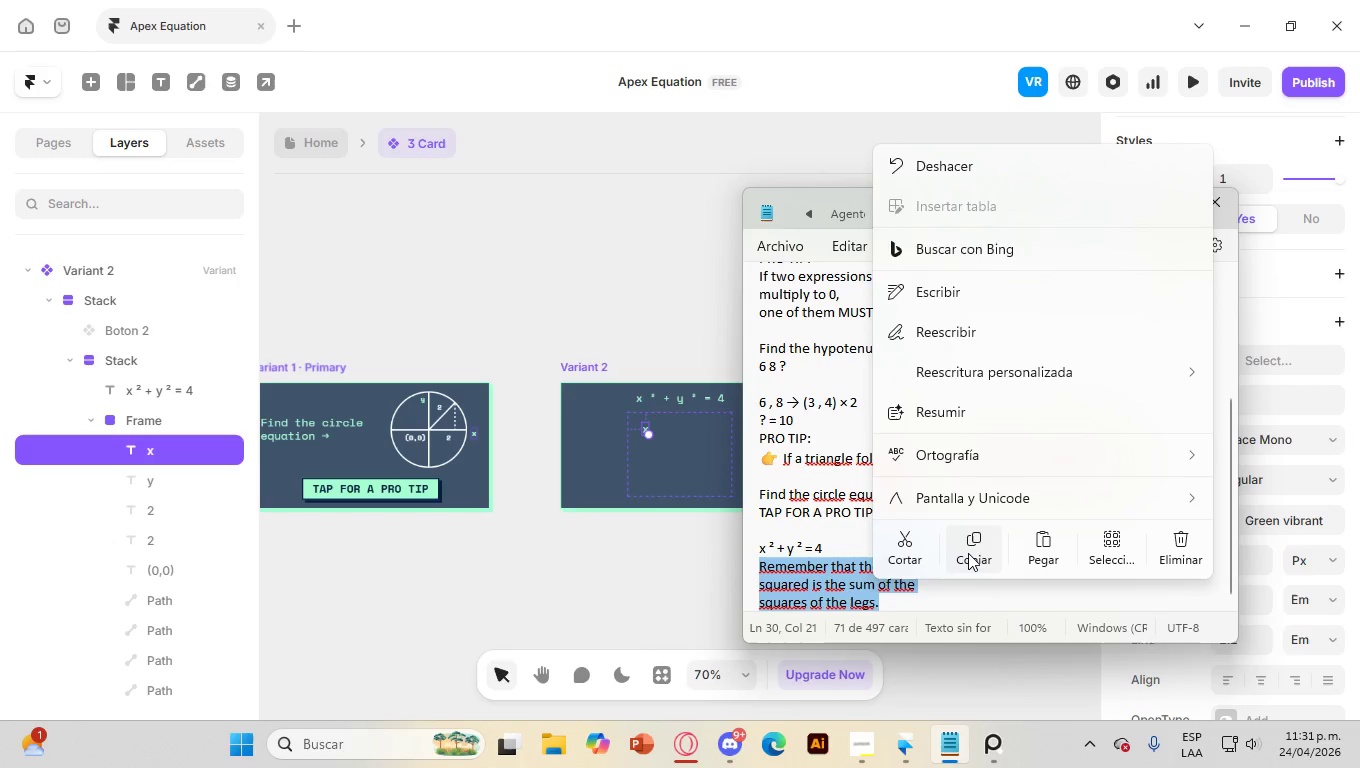 
left_click([968, 553])
 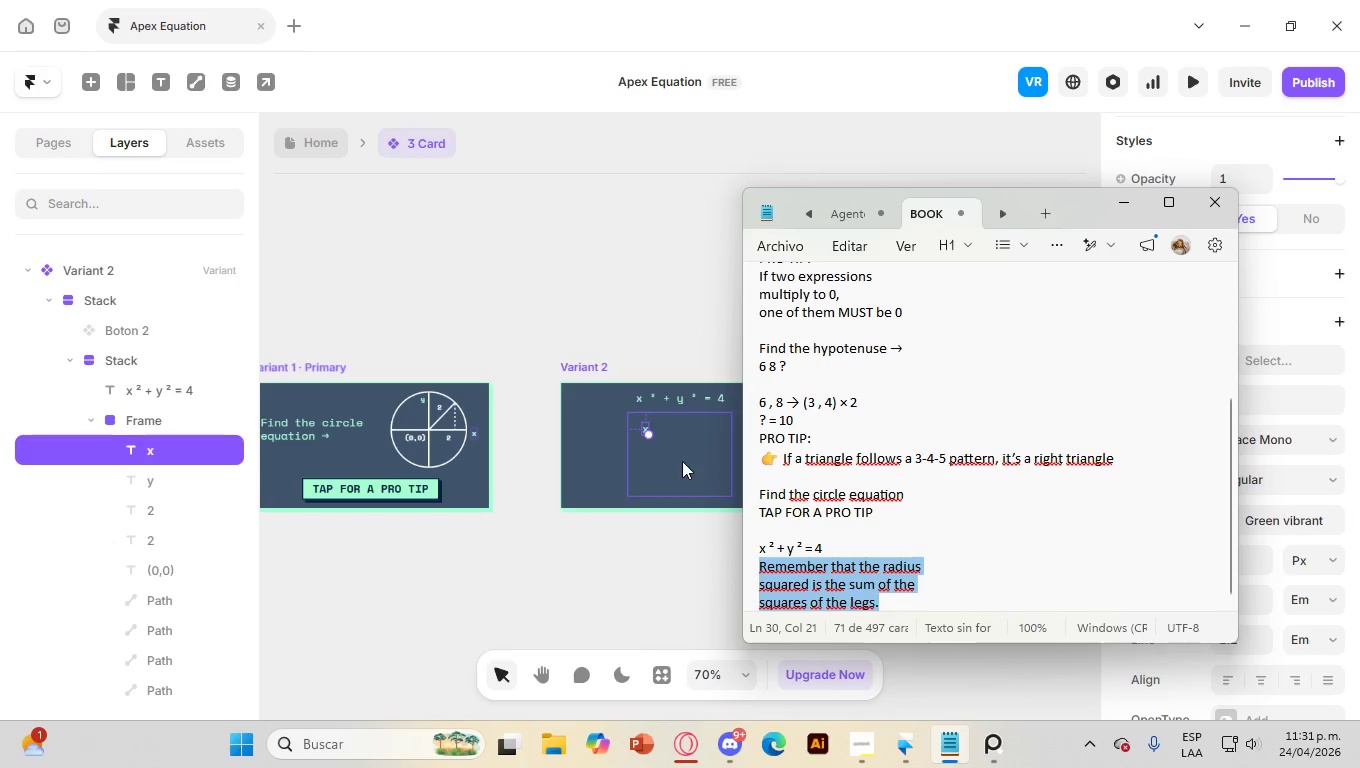 
left_click([682, 461])
 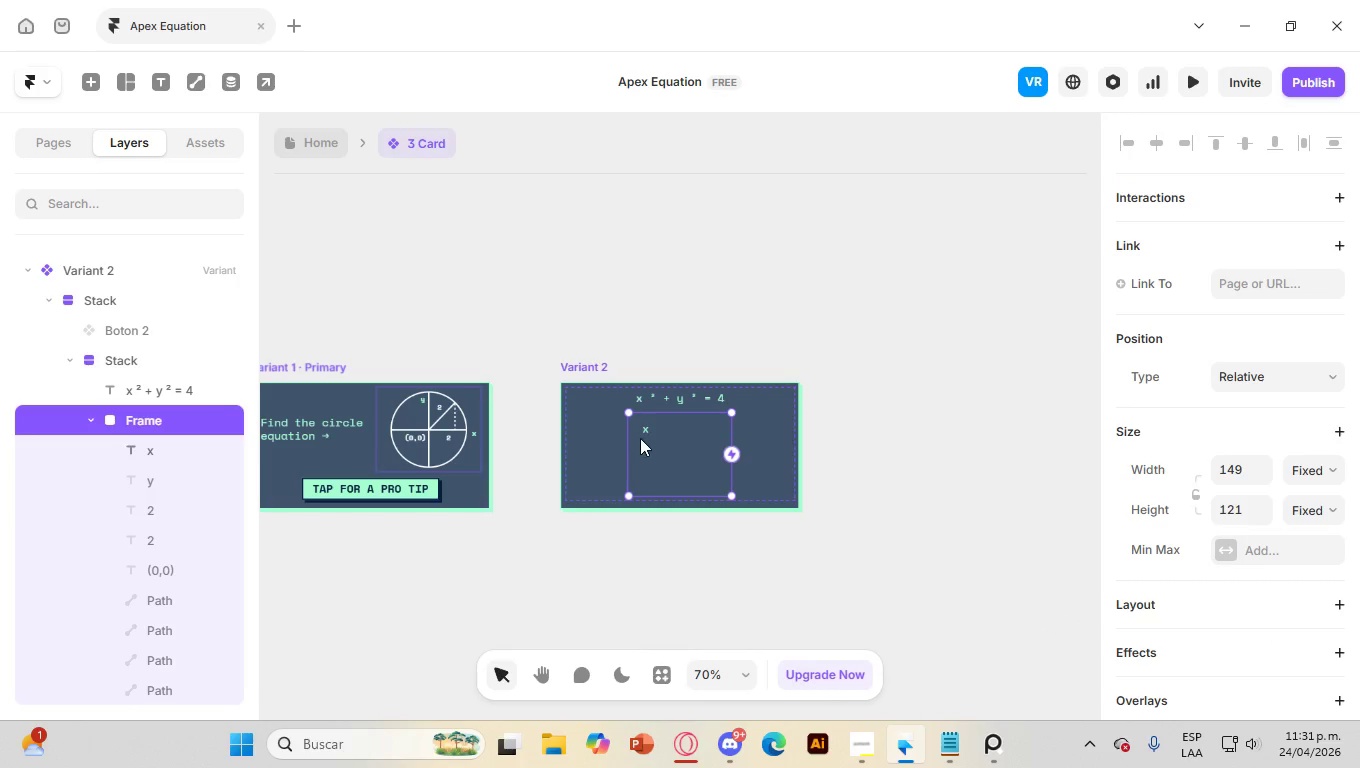 
hold_key(key=ControlLeft, duration=0.8)
scroll: coordinate [692, 452], scroll_direction: up, amount: 4.0
 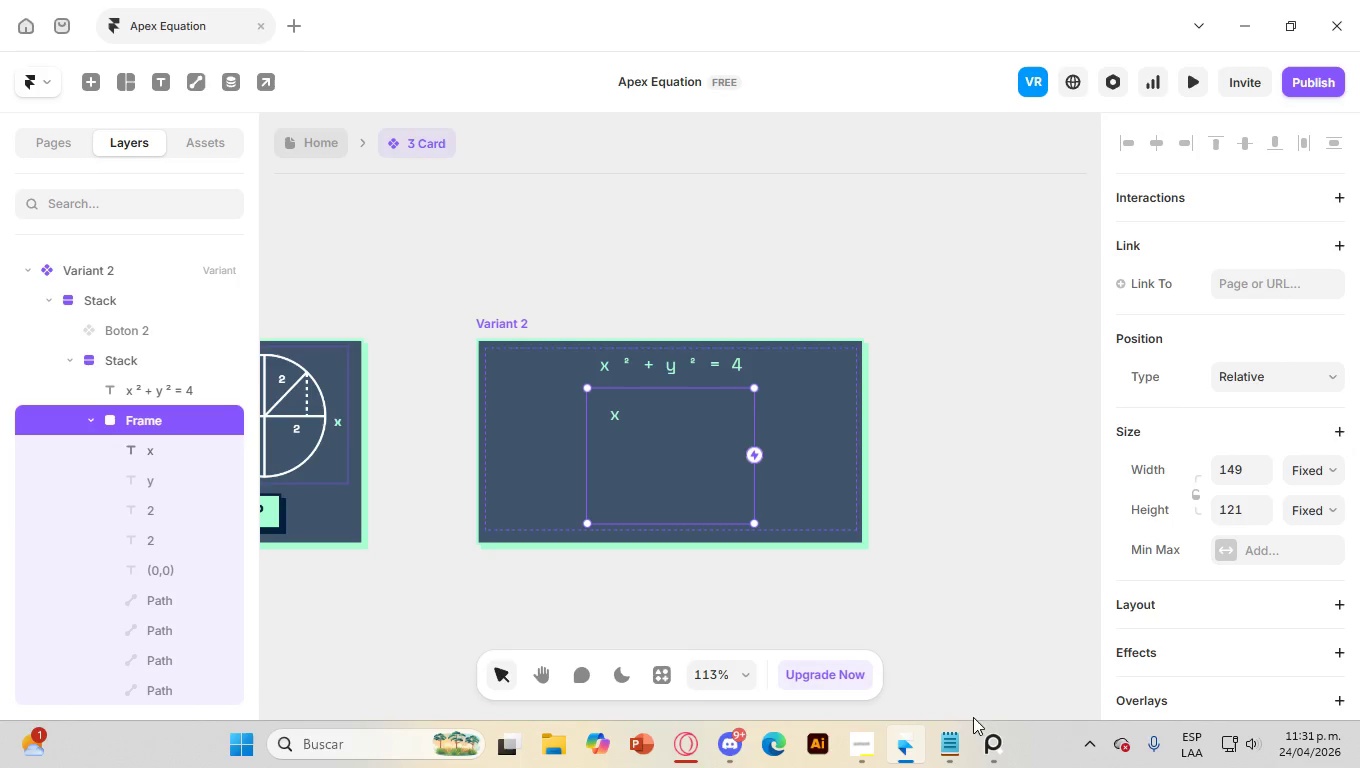 
left_click([1012, 743])
 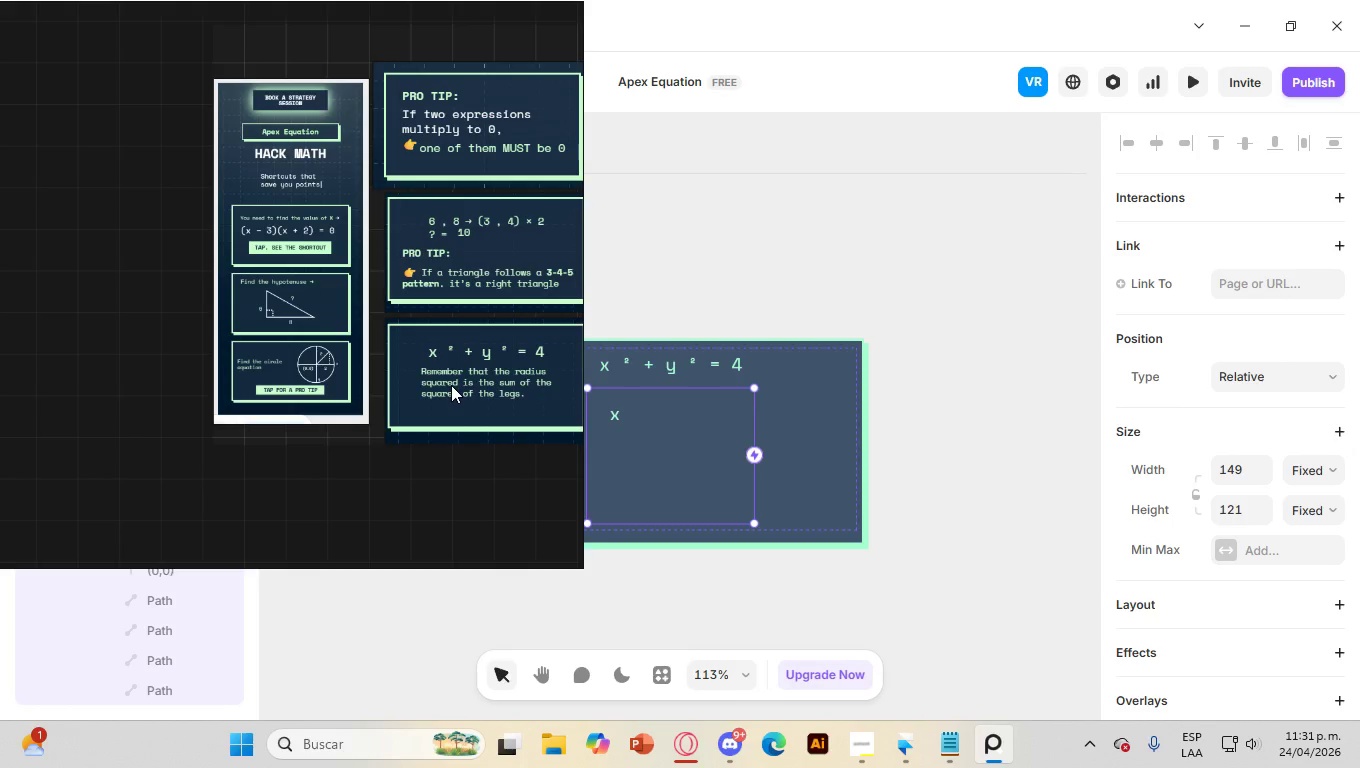 
wait(5.62)
 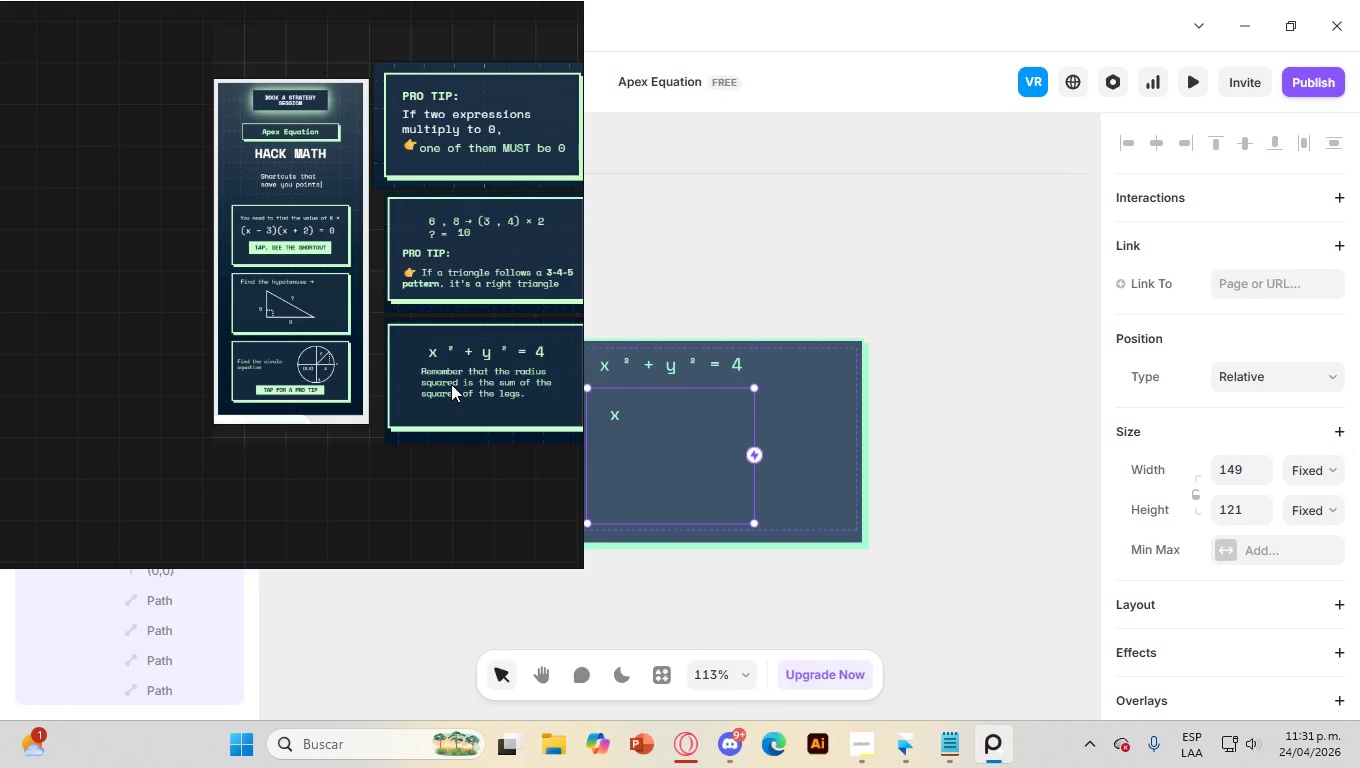 
left_click([706, 404])
 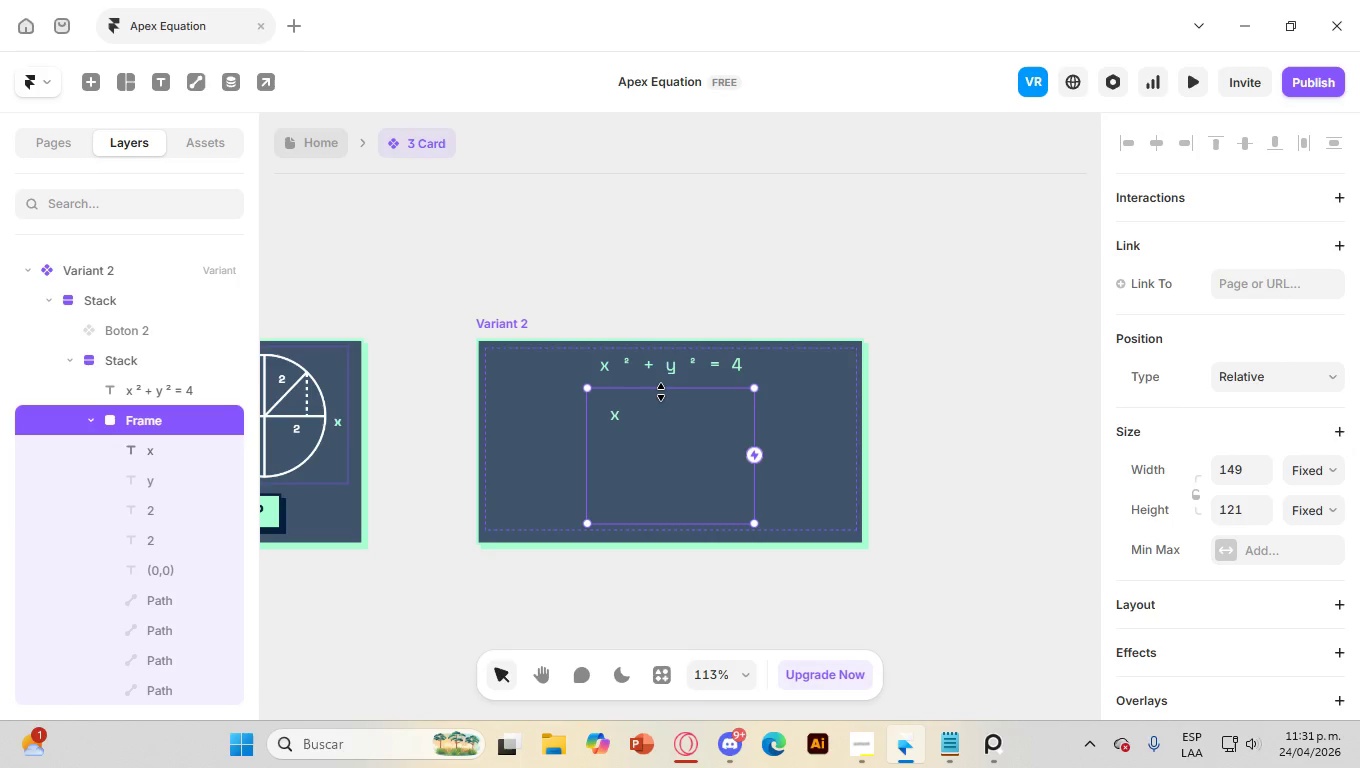 
wait(9.12)
 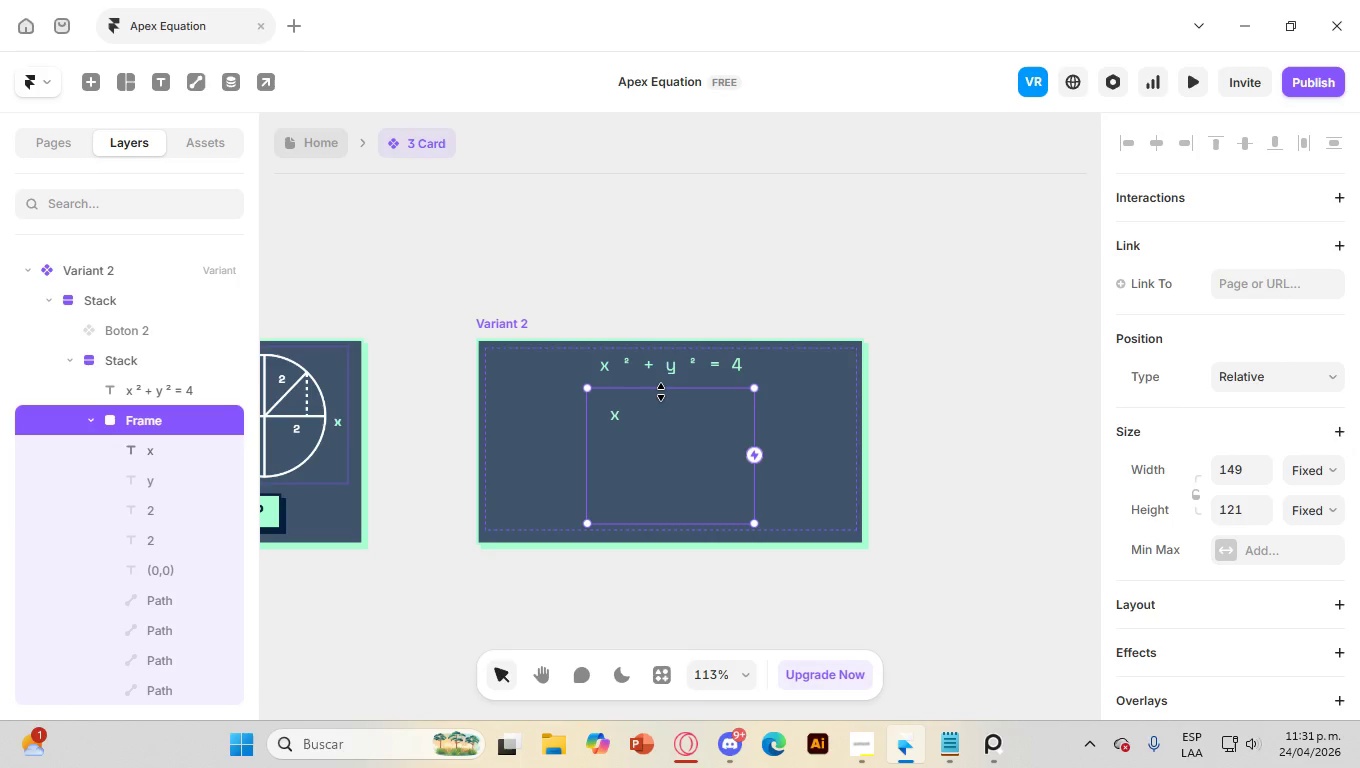 
left_click([653, 360])
 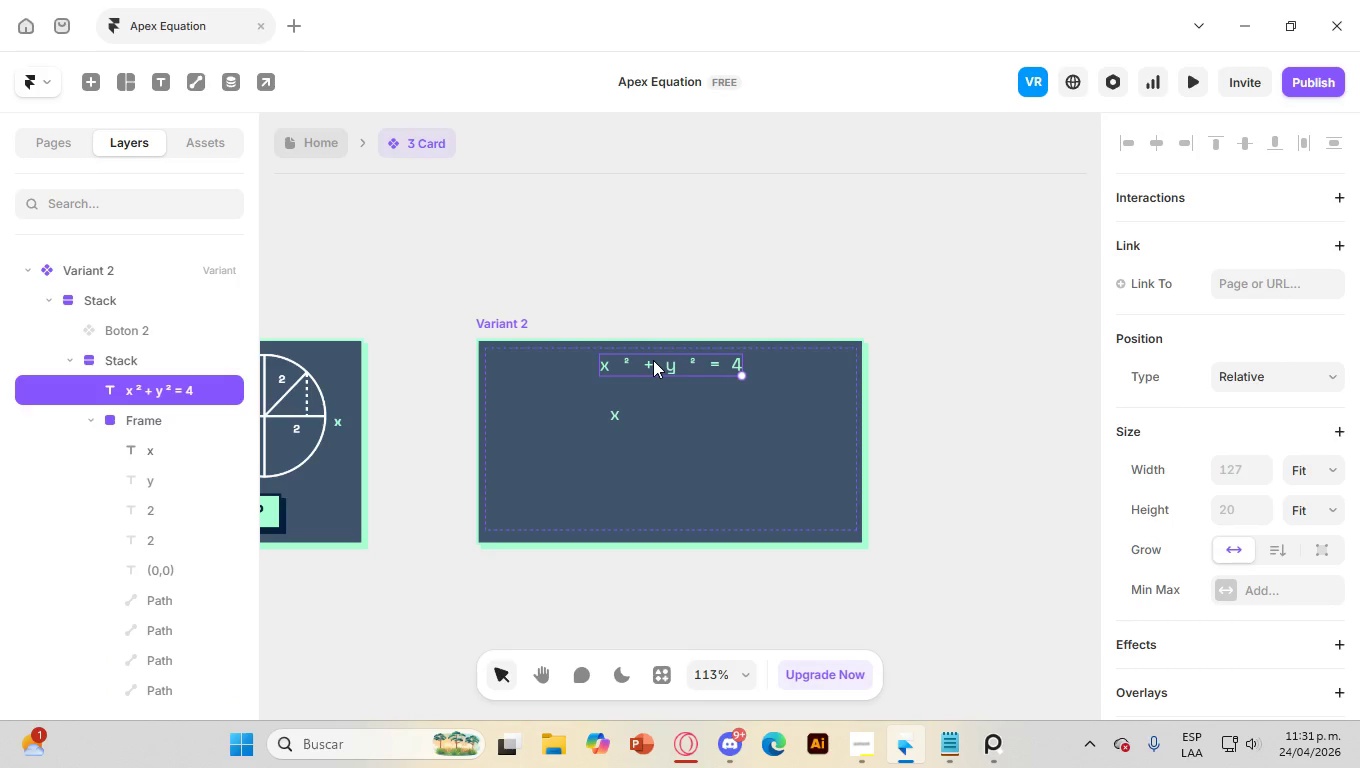 
right_click([653, 360])
 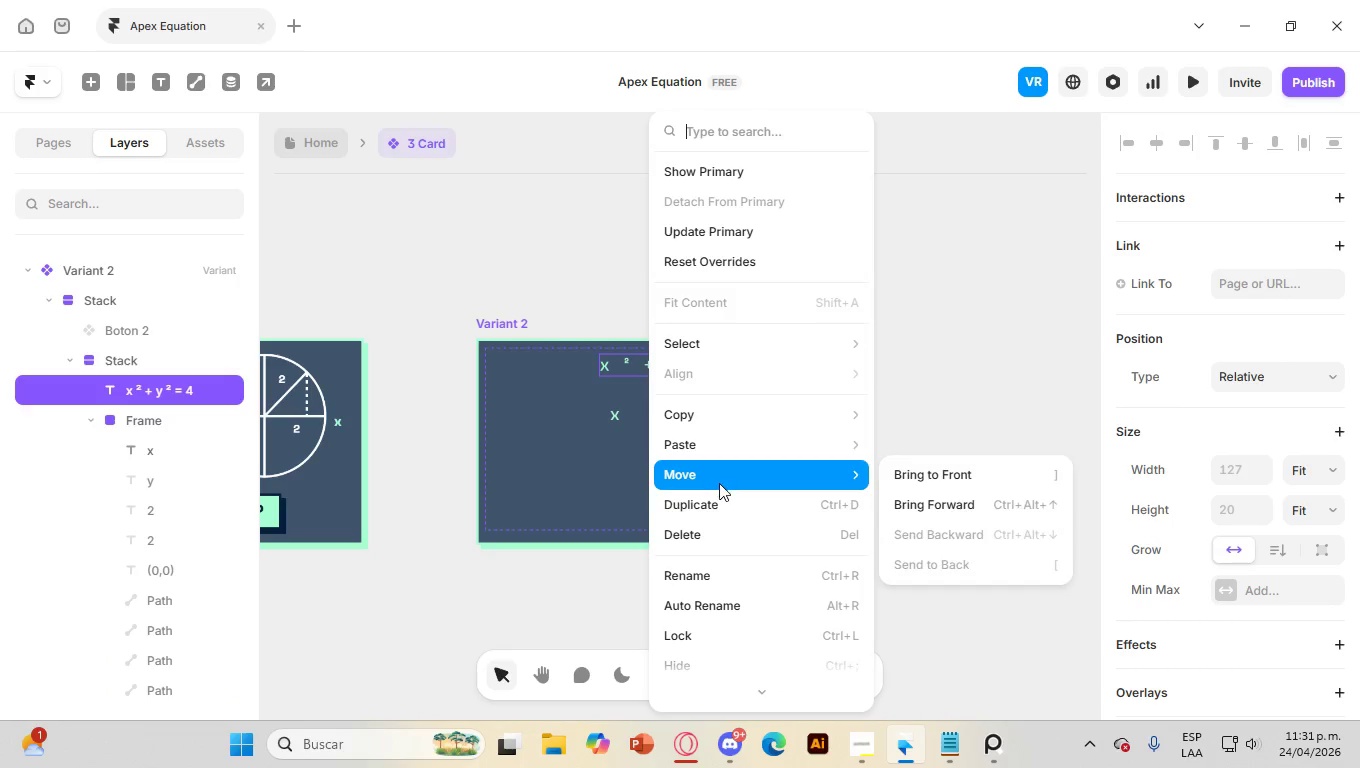 
left_click([717, 506])
 